 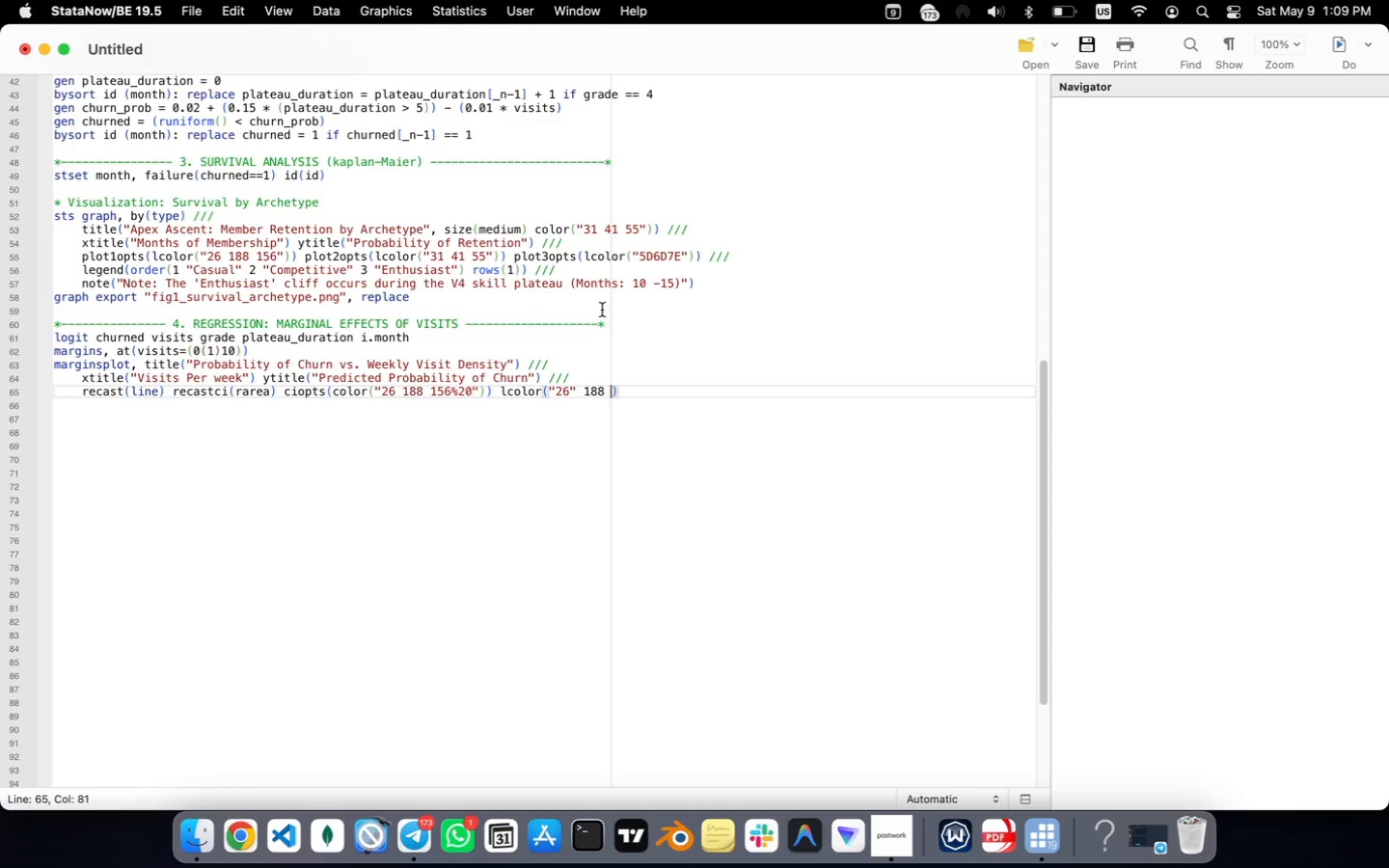 
hold_key(key=ShiftRight, duration=0.38)
 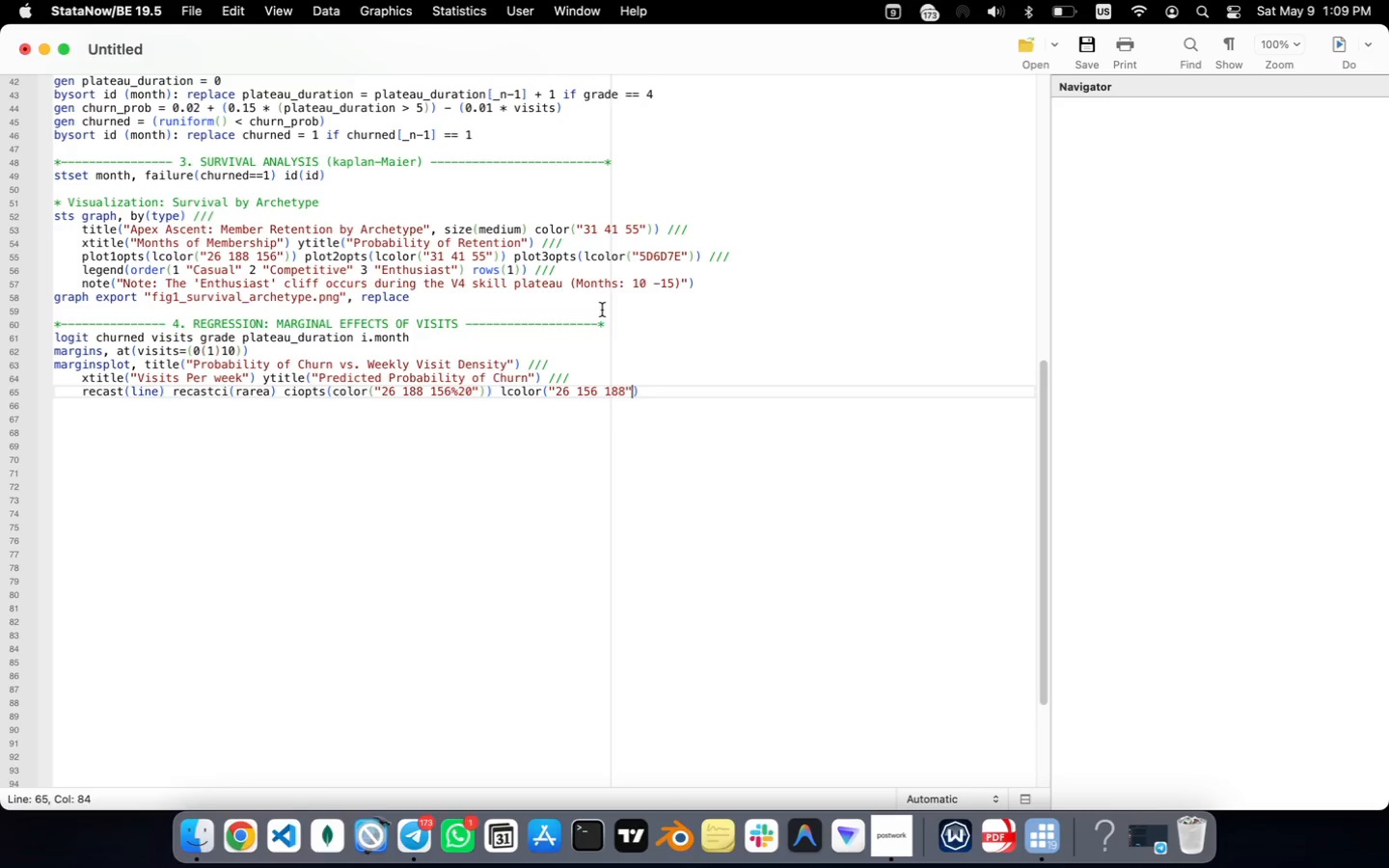 
key(ArrowRight)
 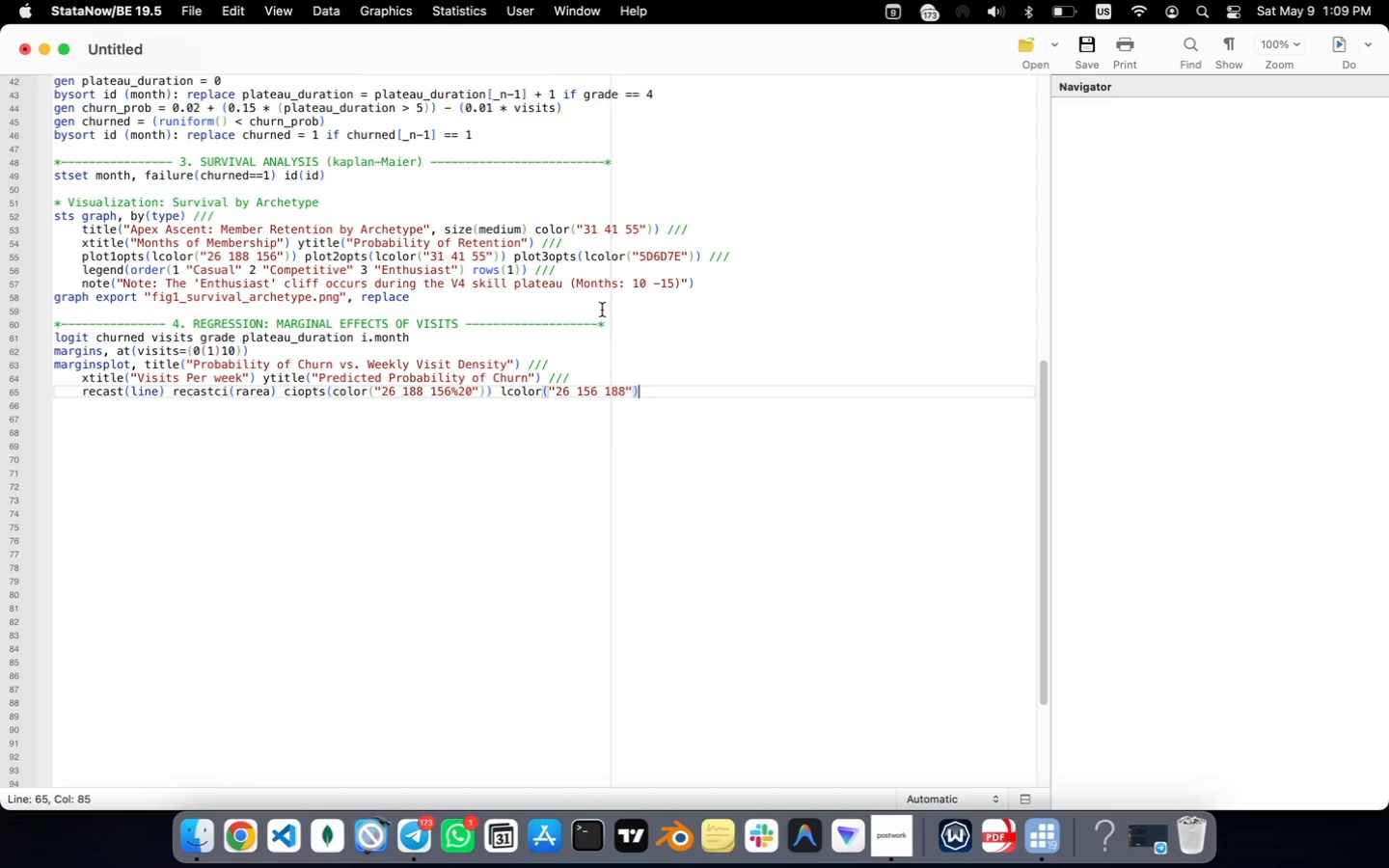 
key(Enter)
 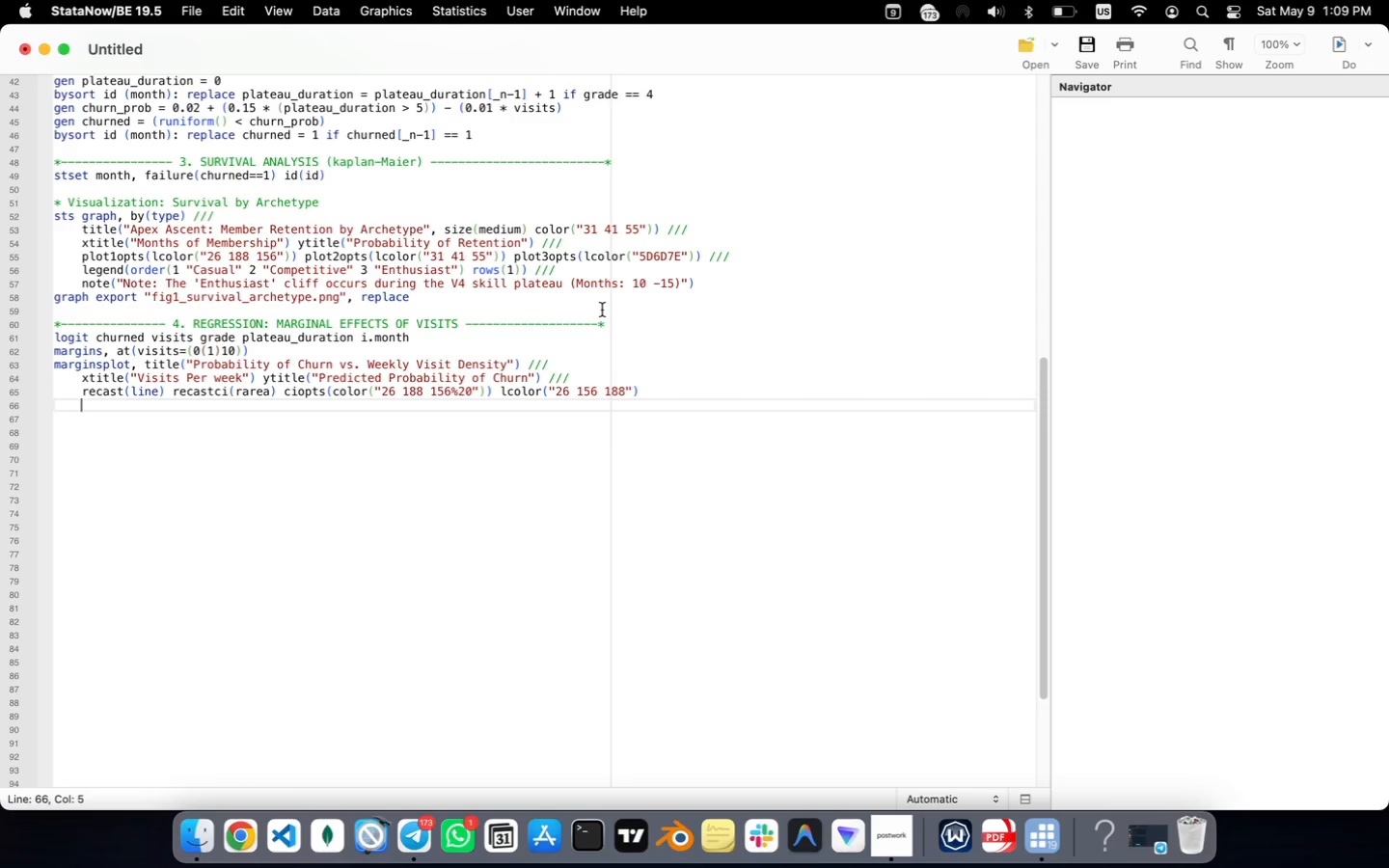 
key(Backspace)
type(graph export "fig2_churn)
 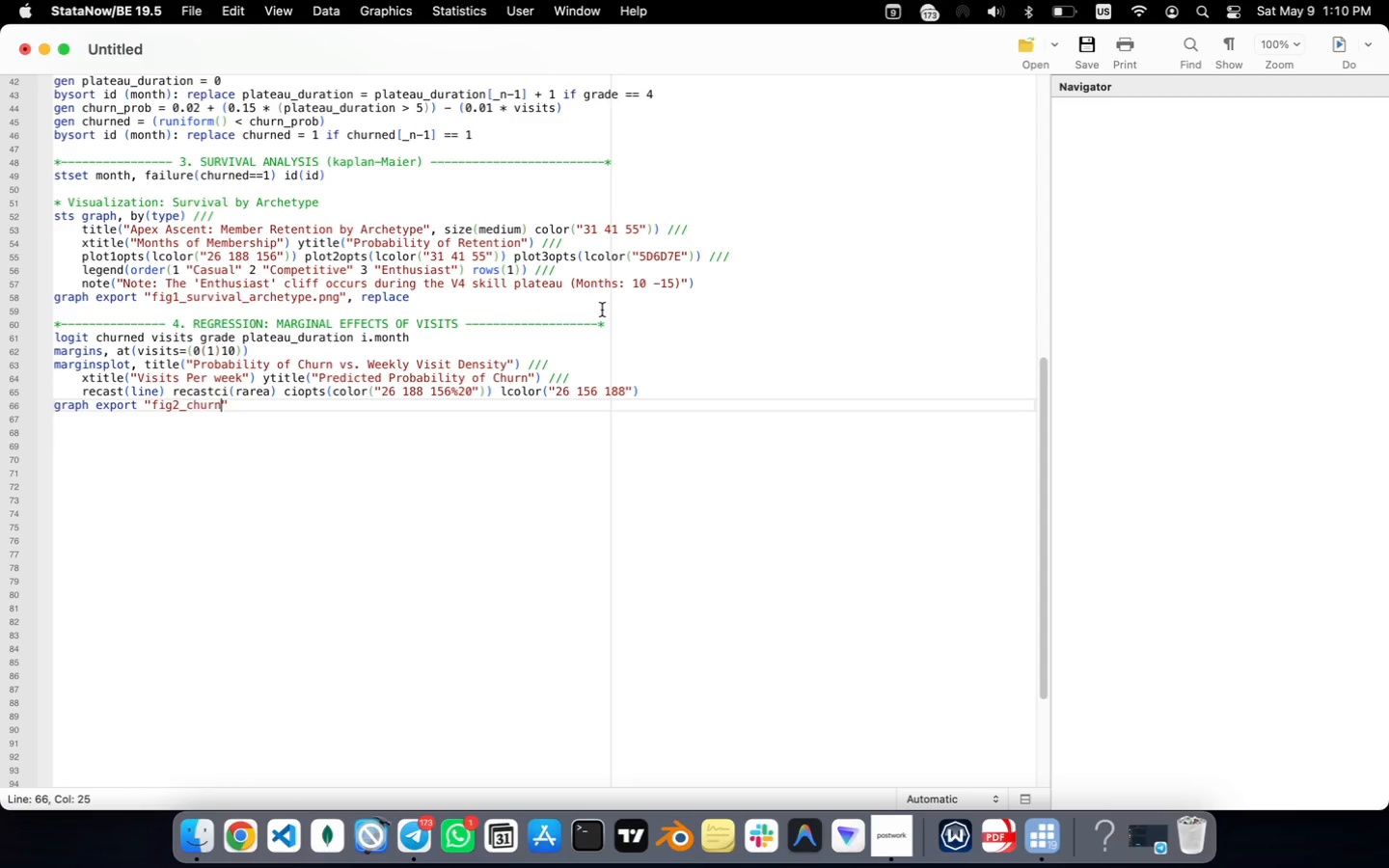 
type(_marginal.png)
 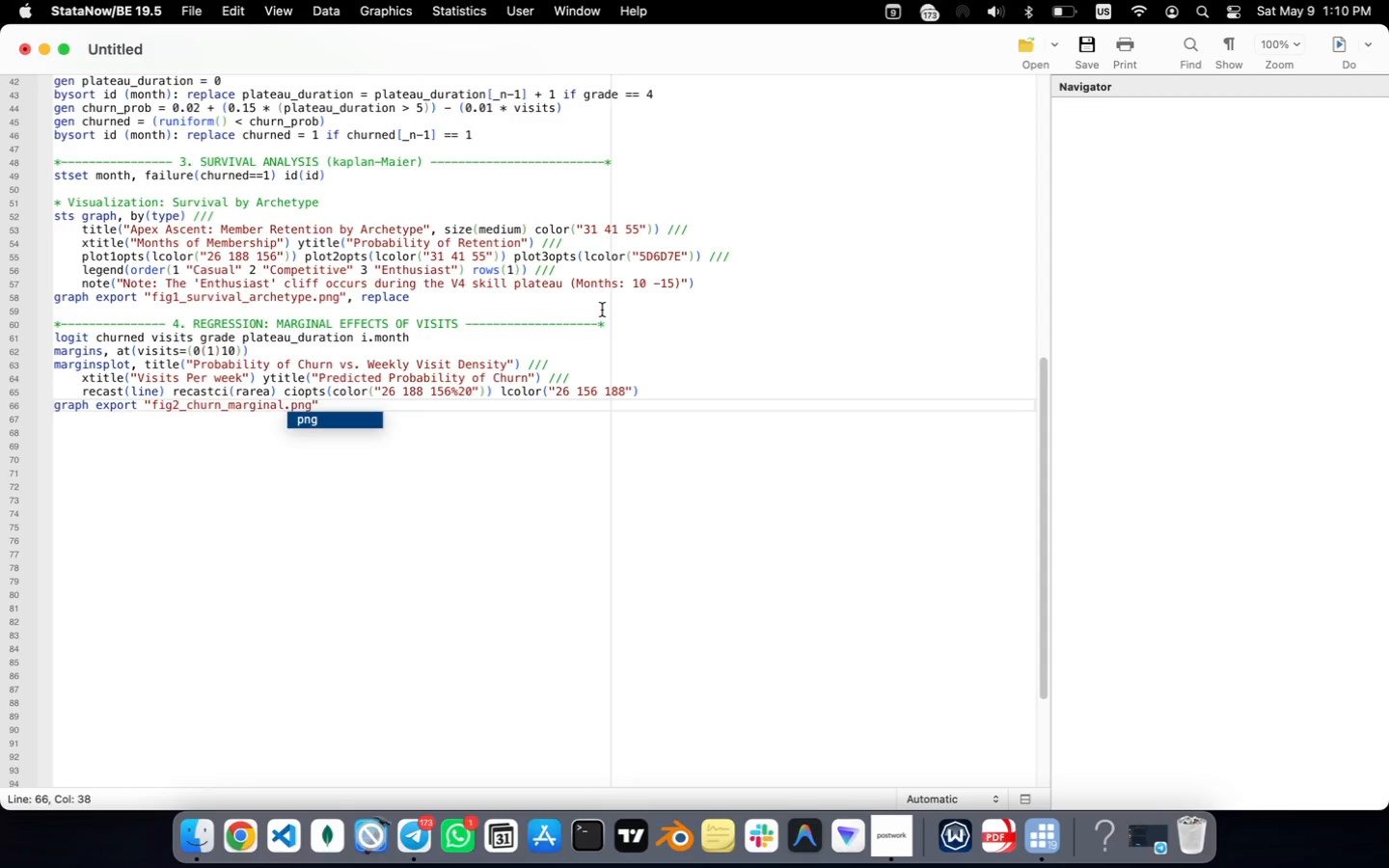 
key(ArrowRight)
 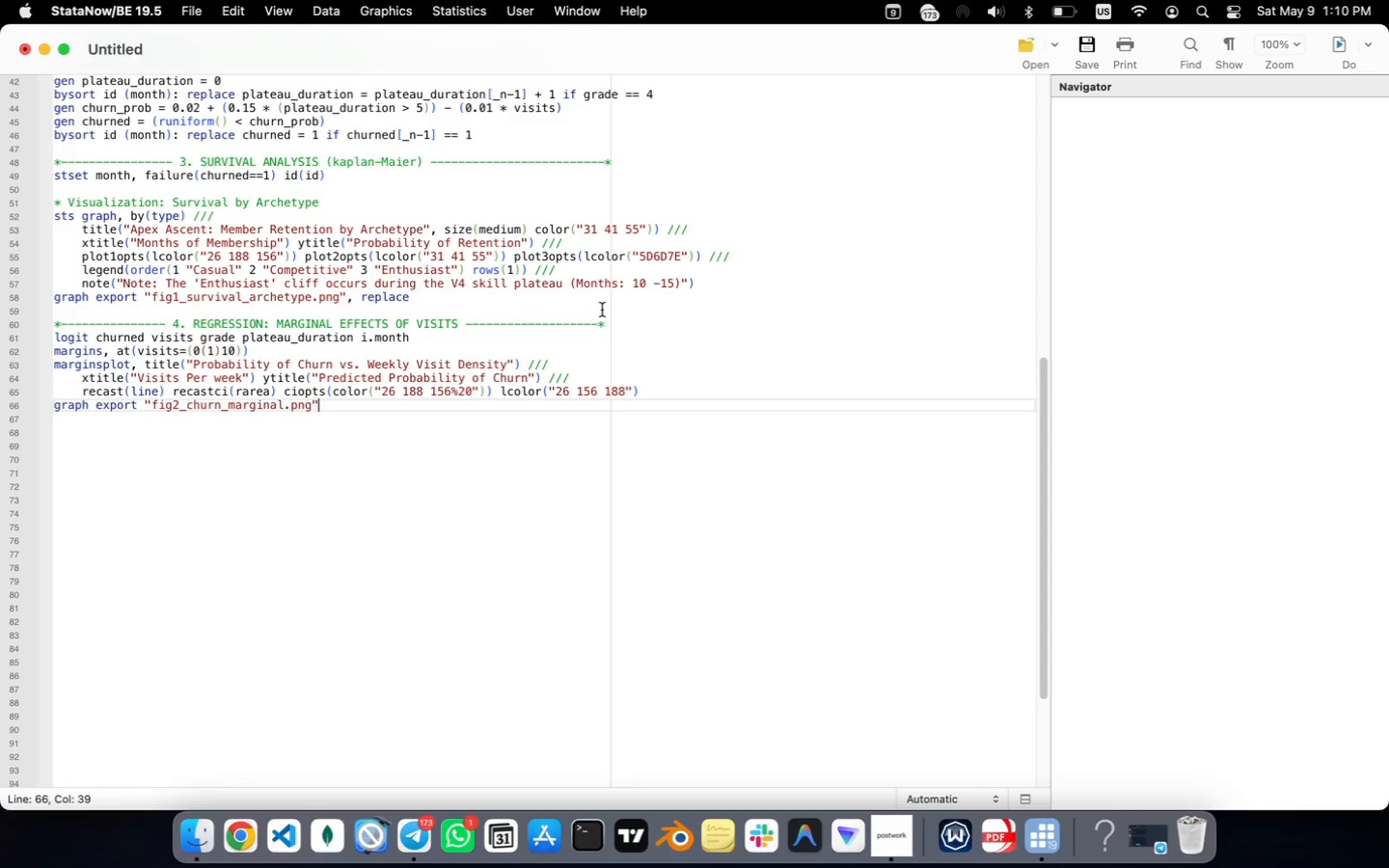 
type(, replace)
 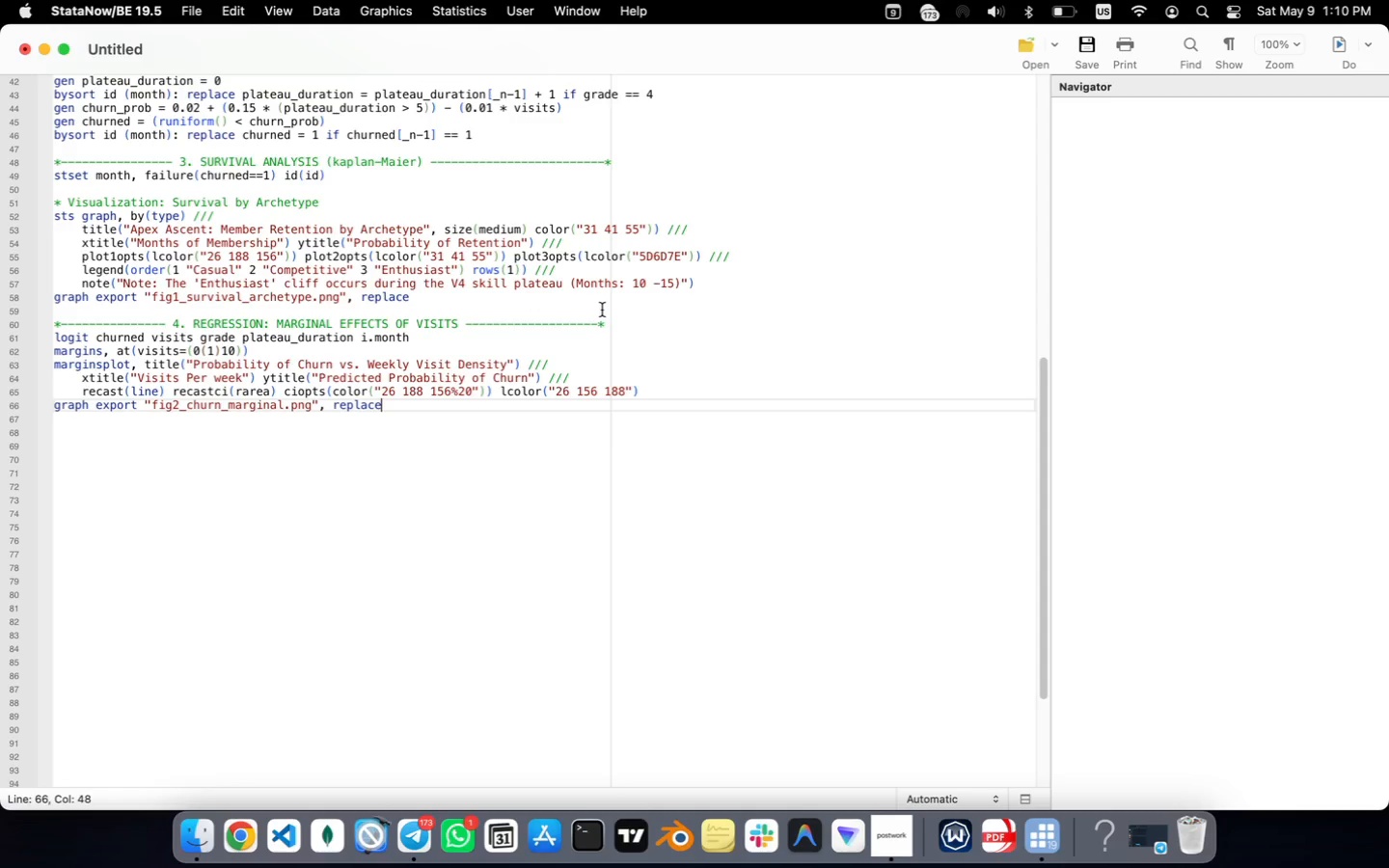 
key(Enter)
 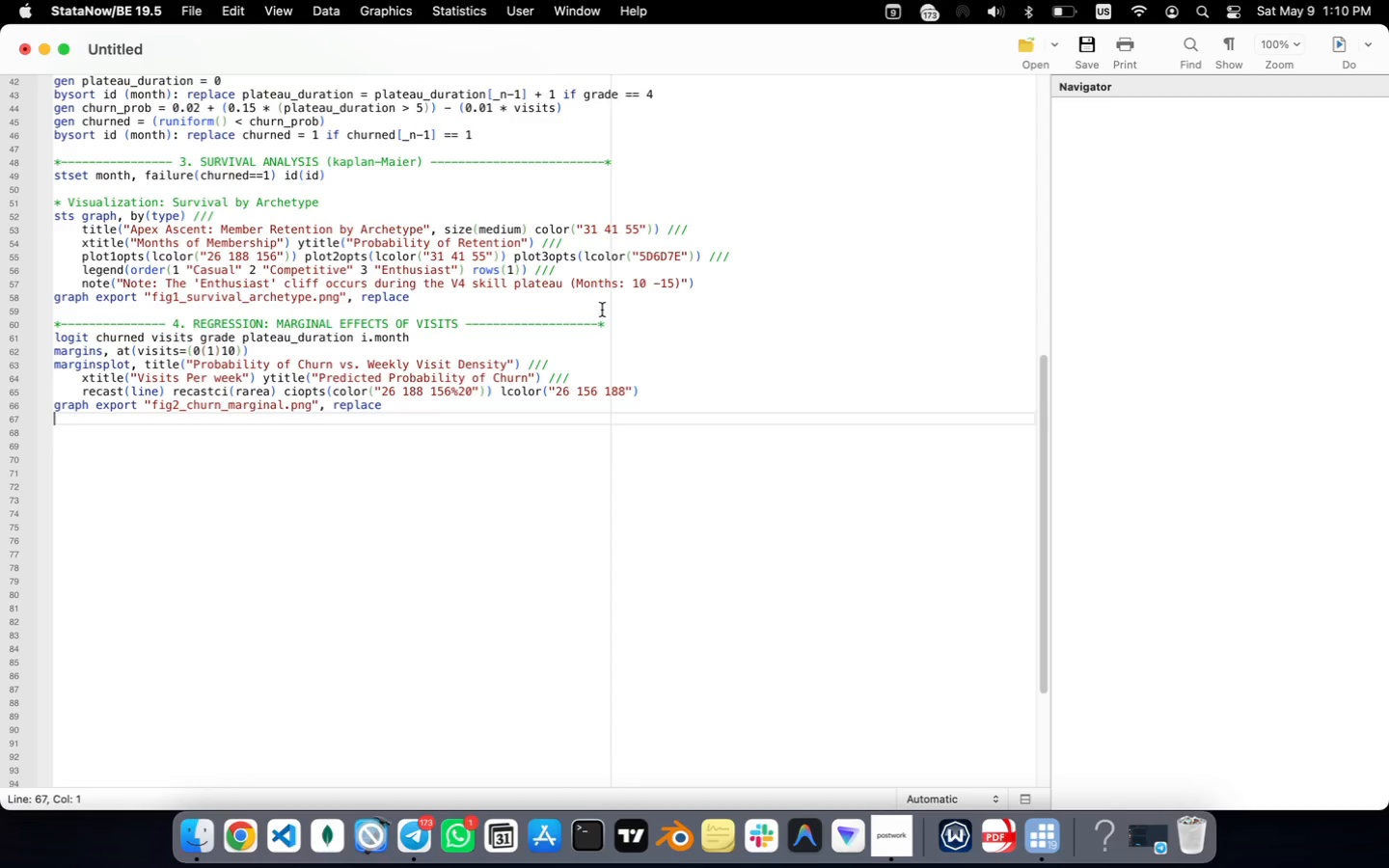 
key(Enter)
 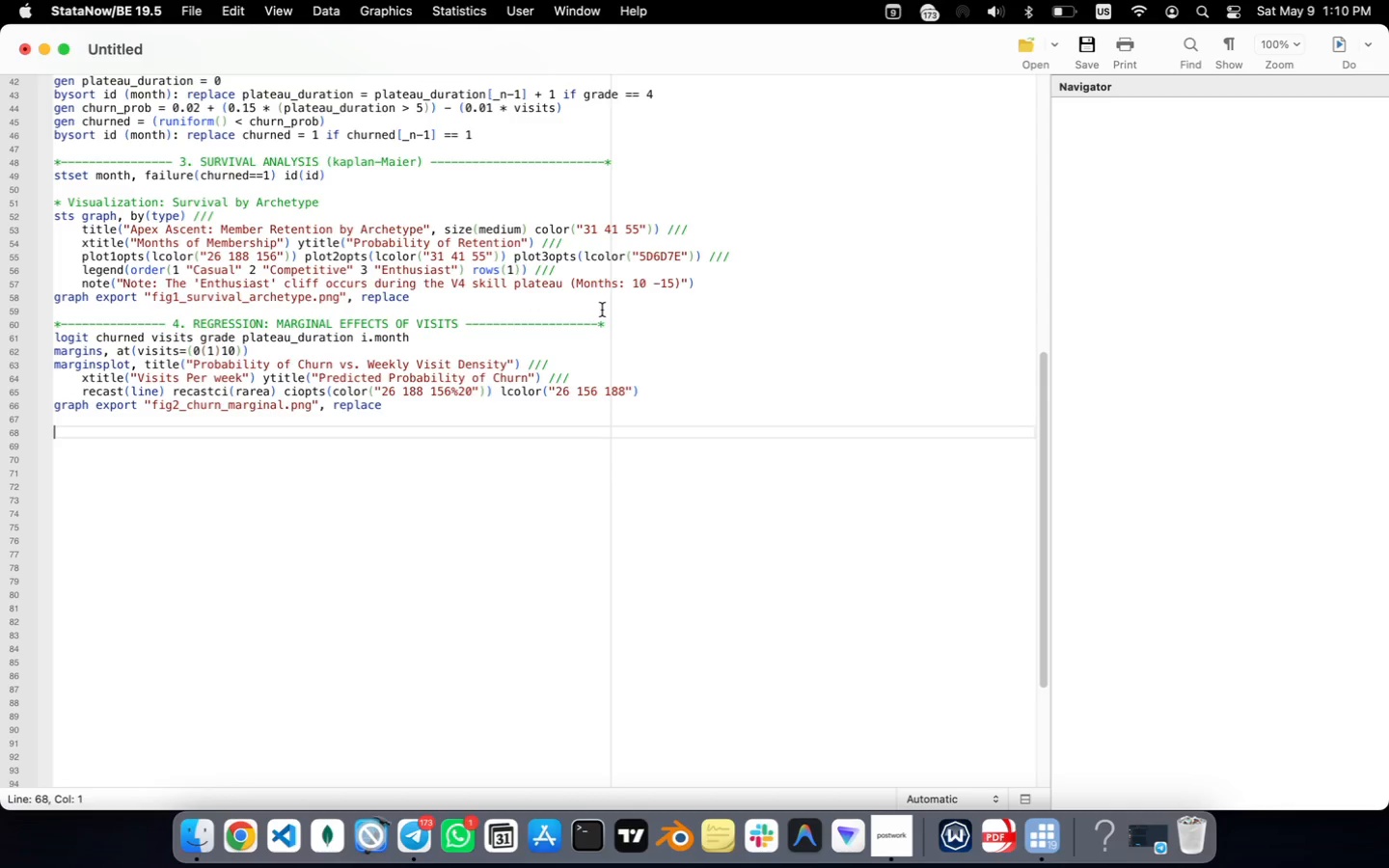 
type(*------- 5. SKILL PROGRESSION HEATMAP)
 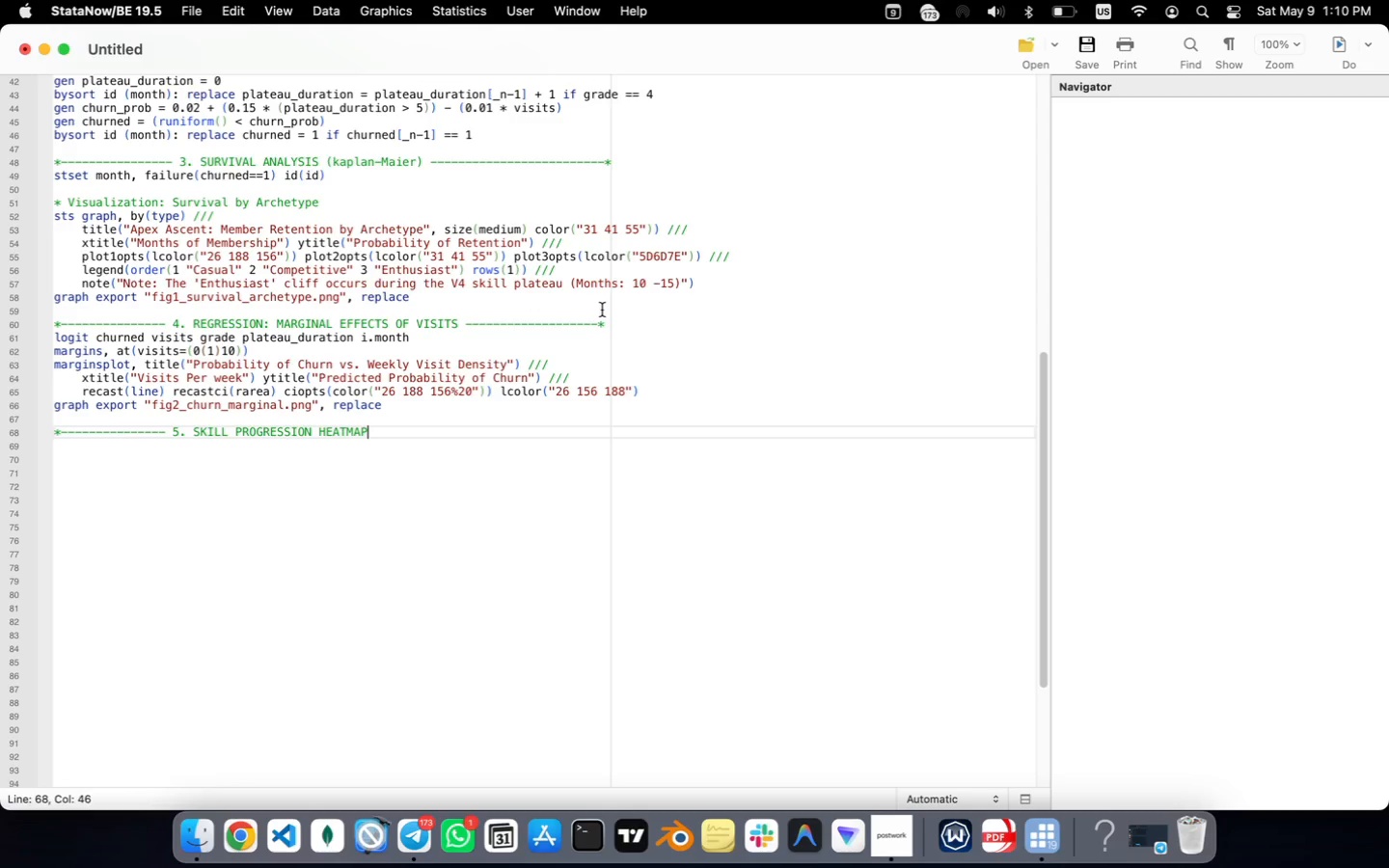 
key(ArrowRight)
 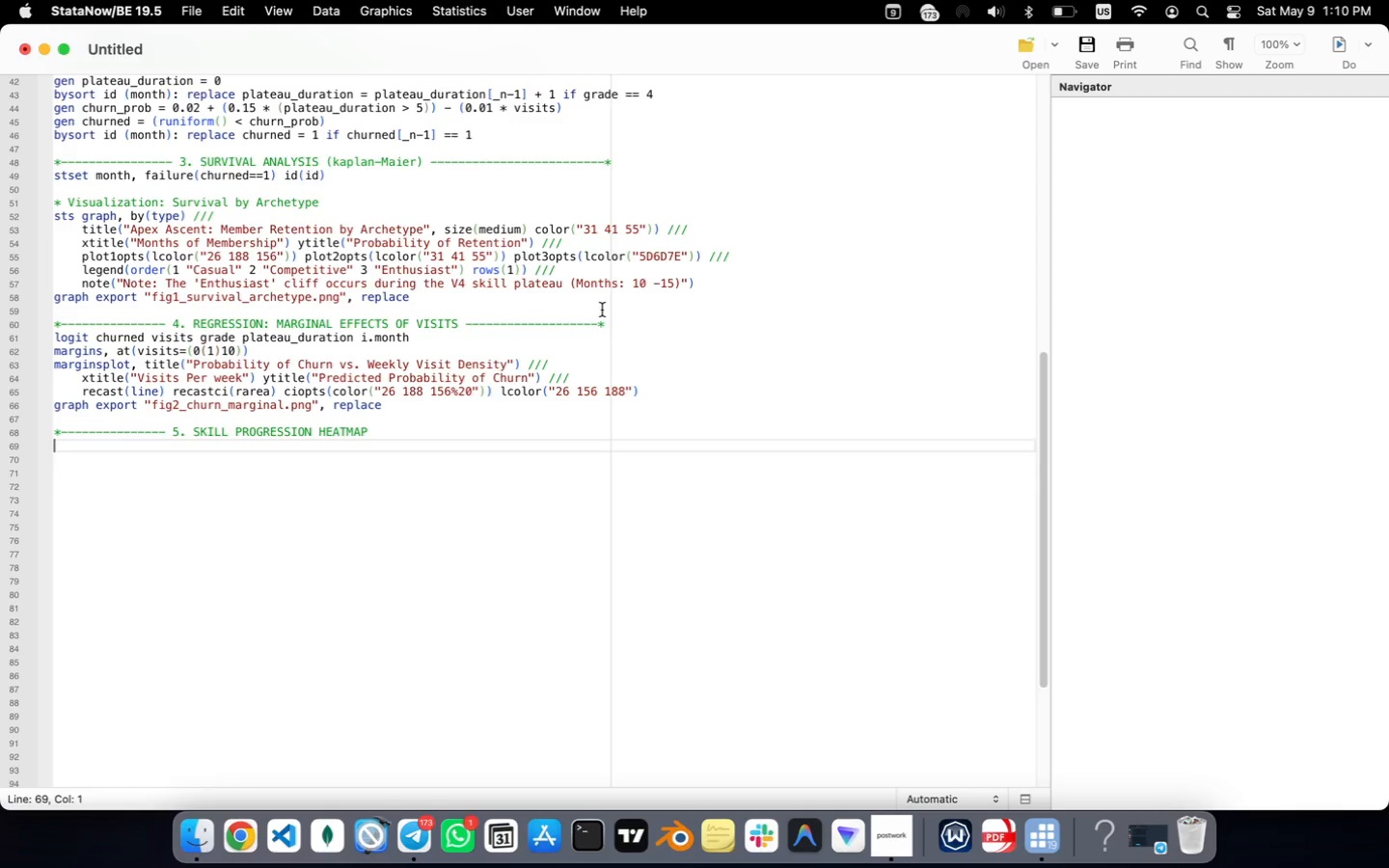 
hold_key(key=Minus, duration=0.7)
 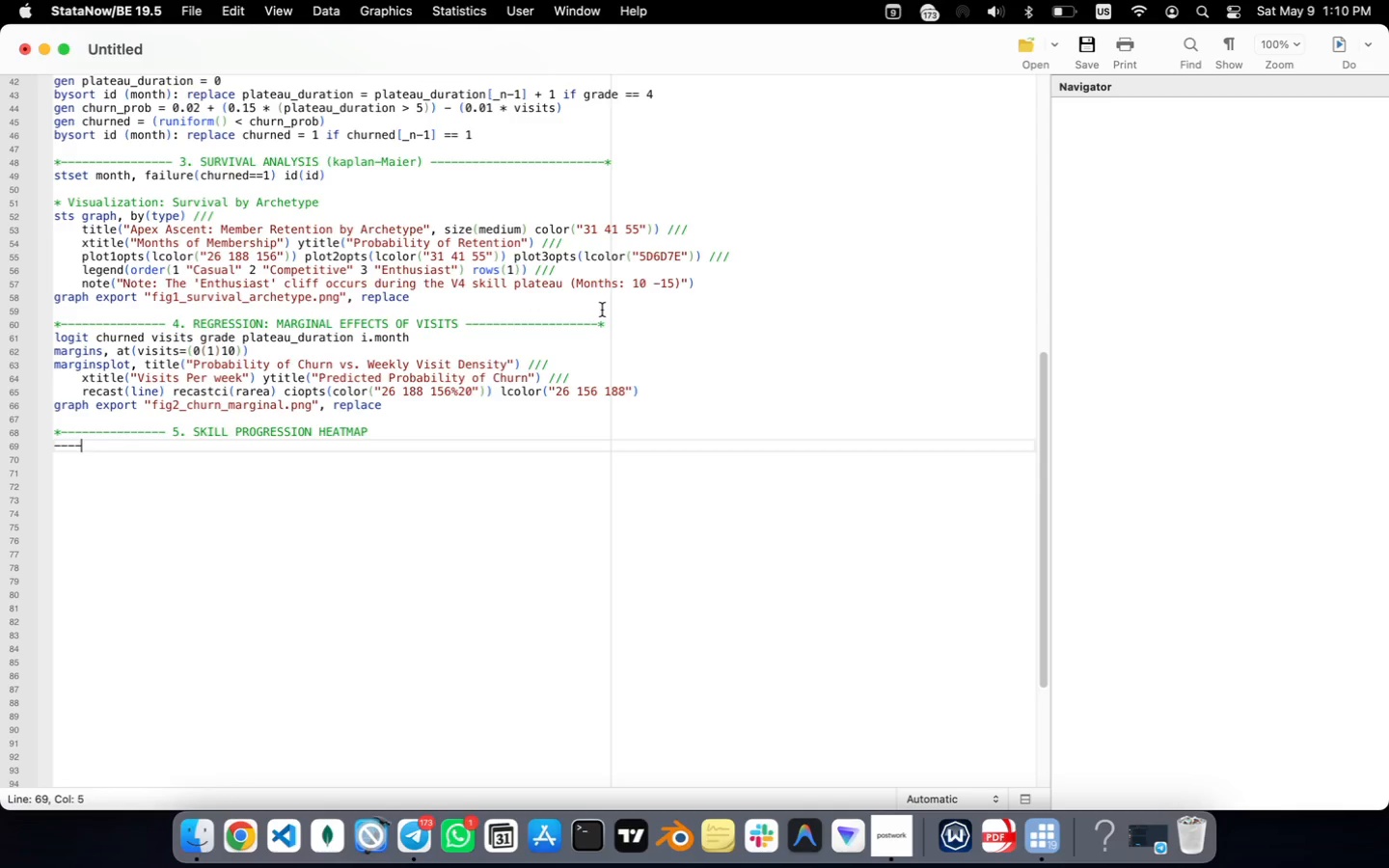 
key(Backspace)
 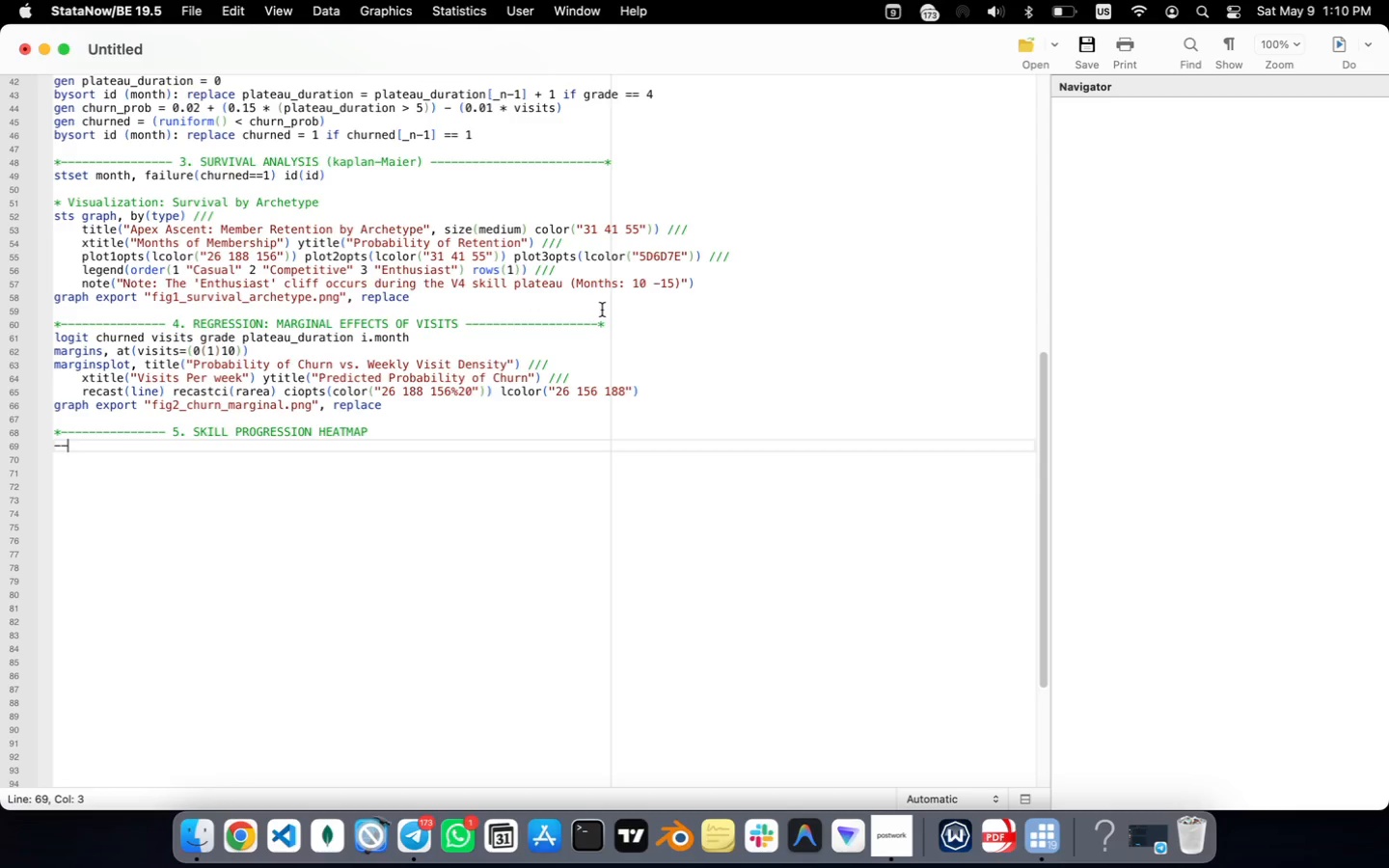 
key(Backspace)
 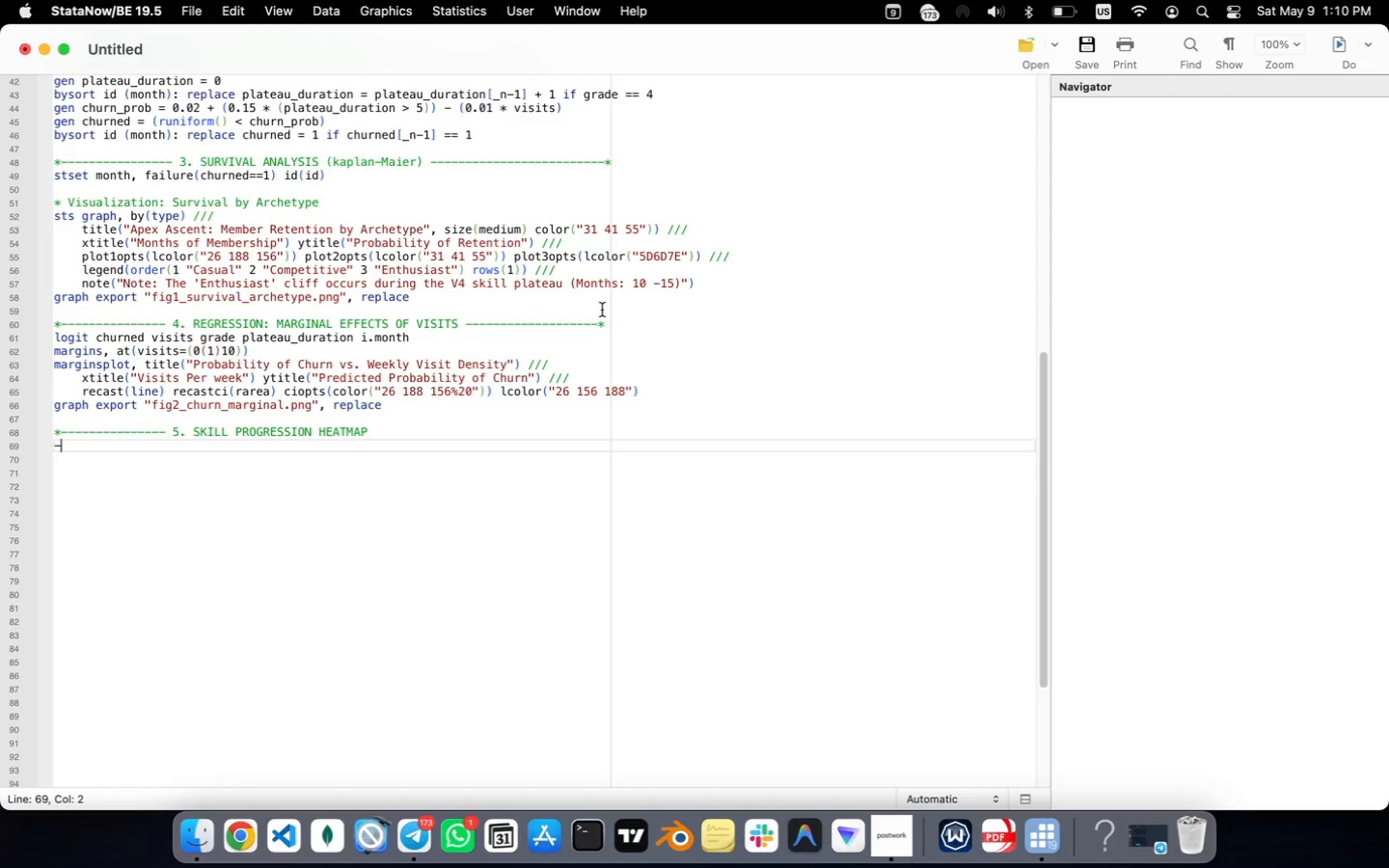 
key(Backspace)
 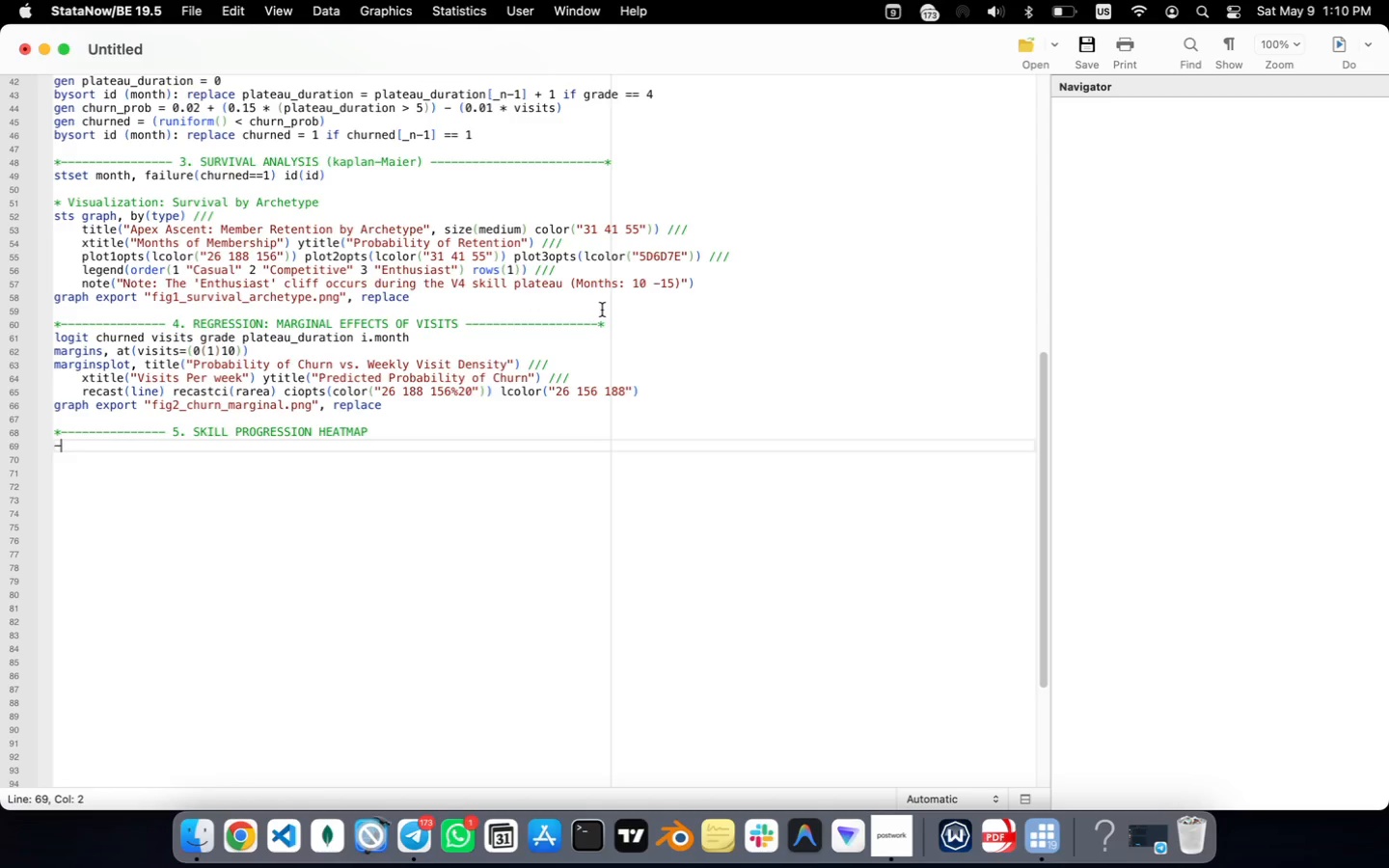 
key(Backspace)
 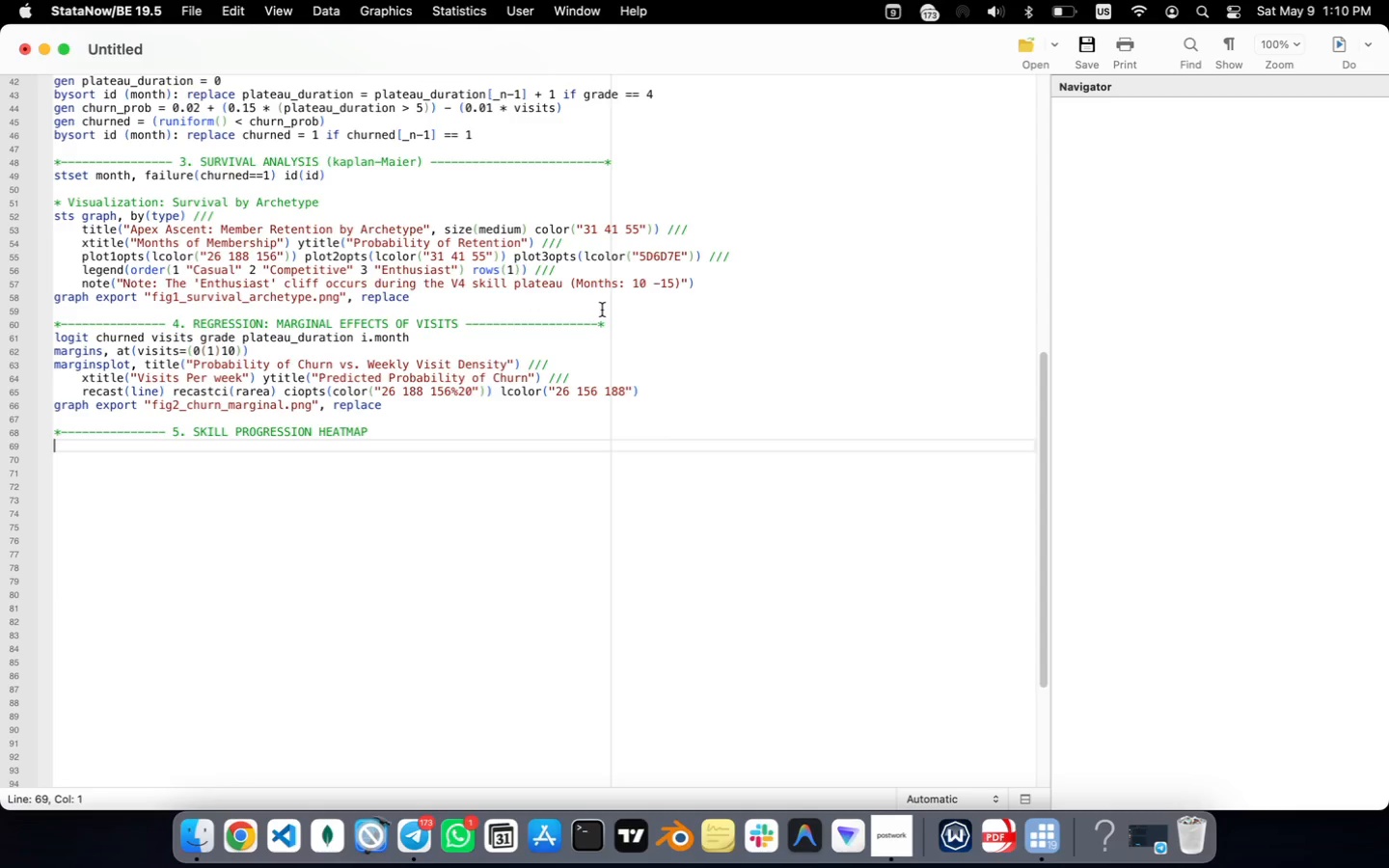 
key(Backspace)
 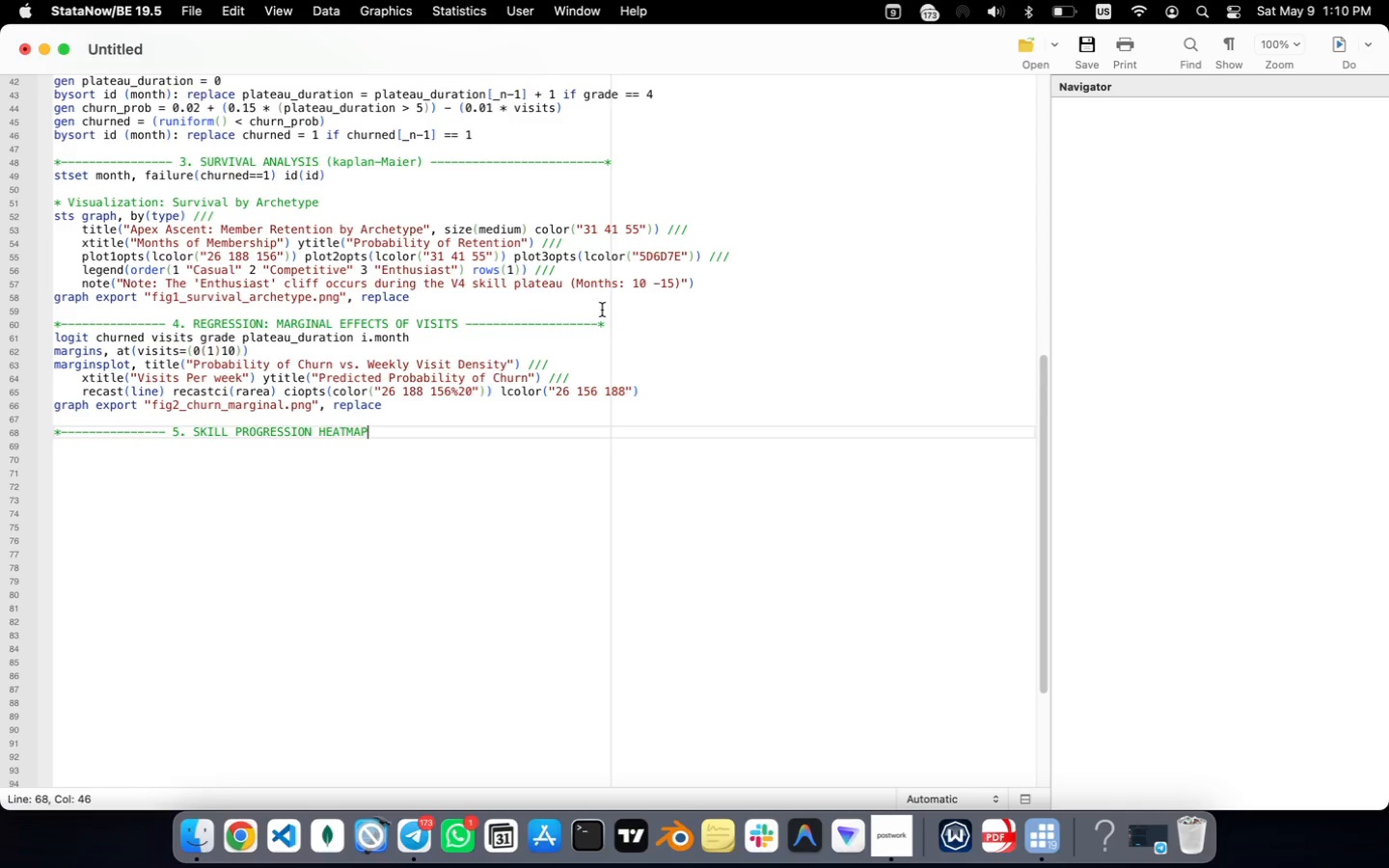 
key(Space)
 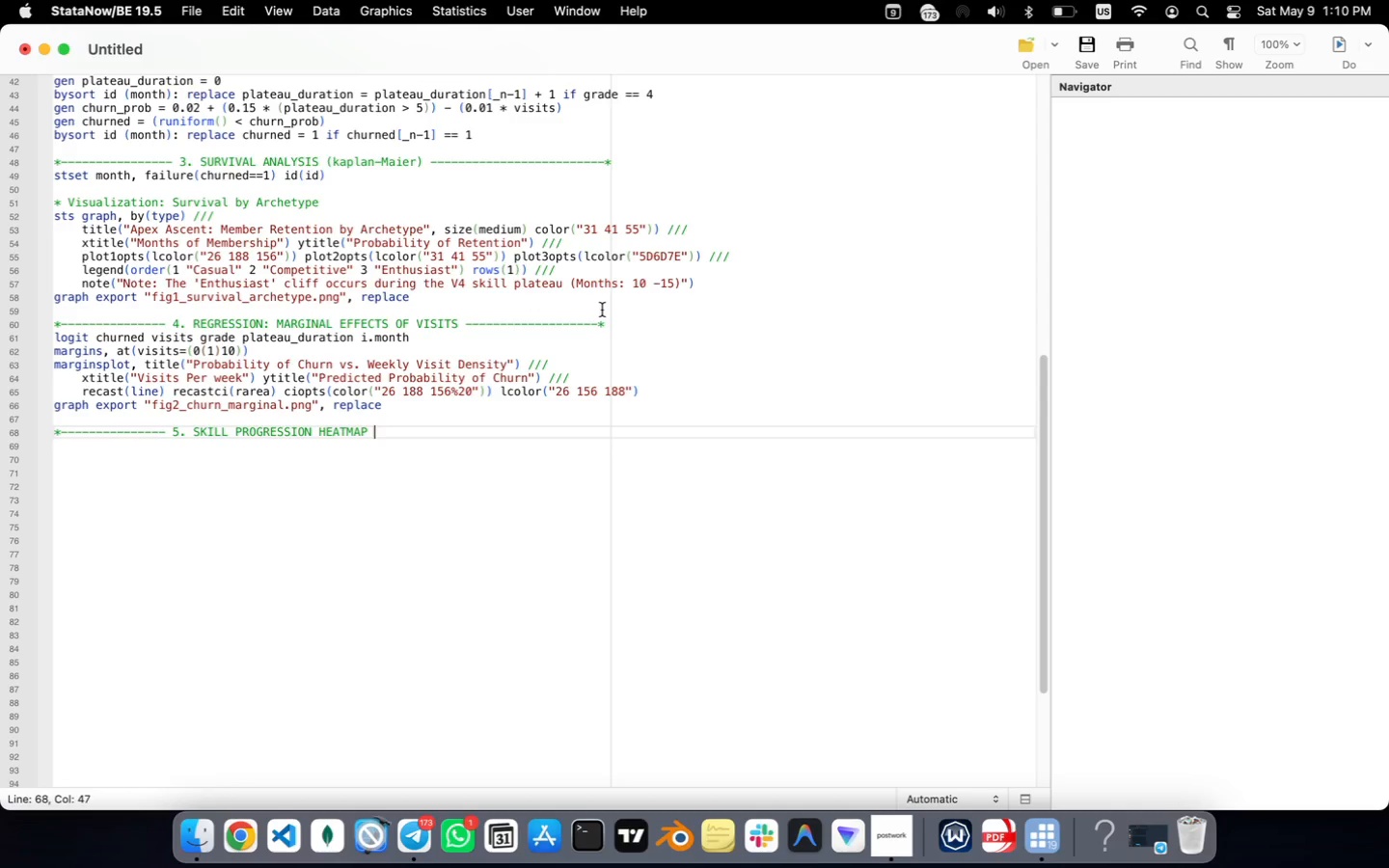 
hold_key(key=Minus, duration=1.5)
 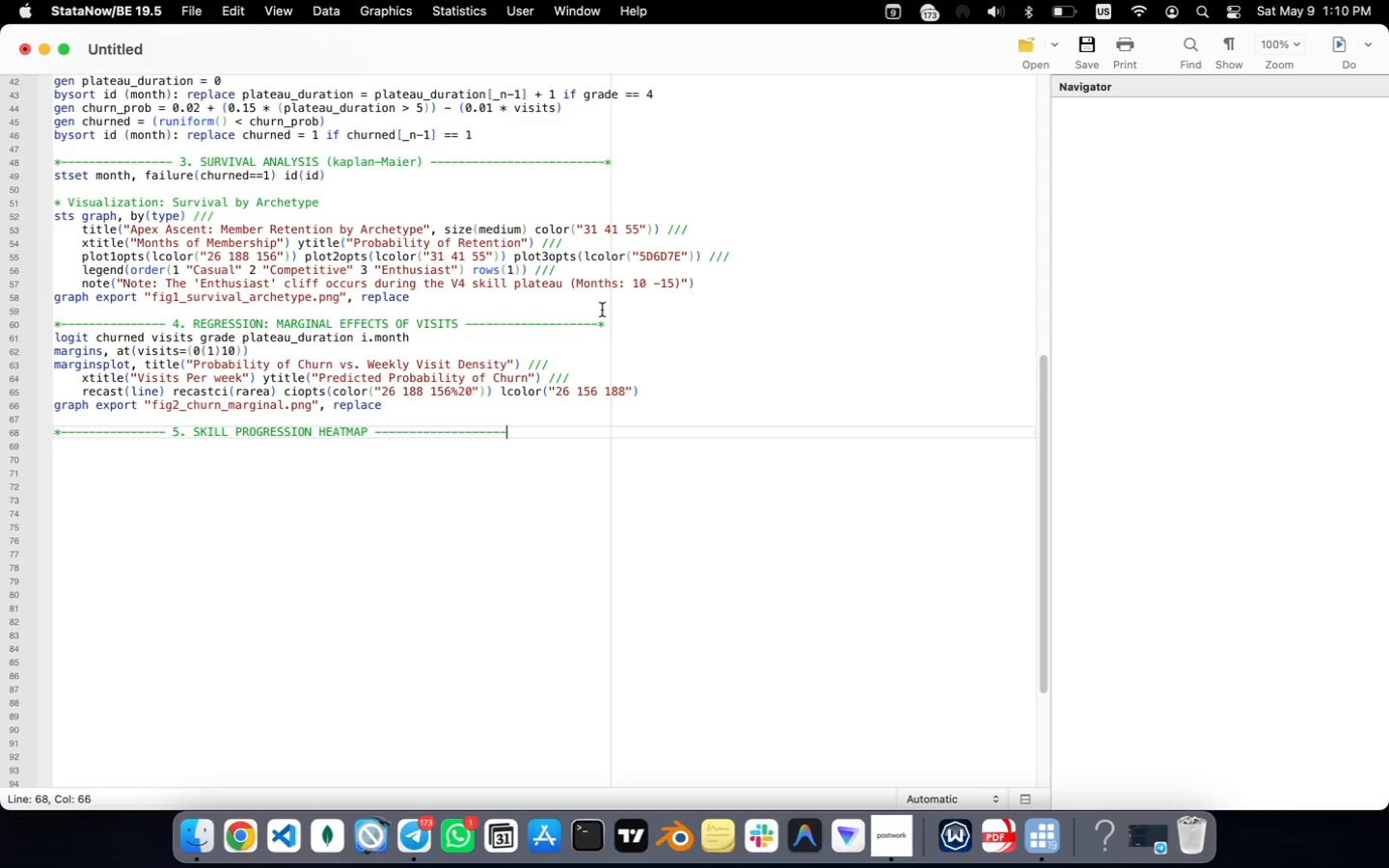 
hold_key(key=Minus, duration=0.53)
 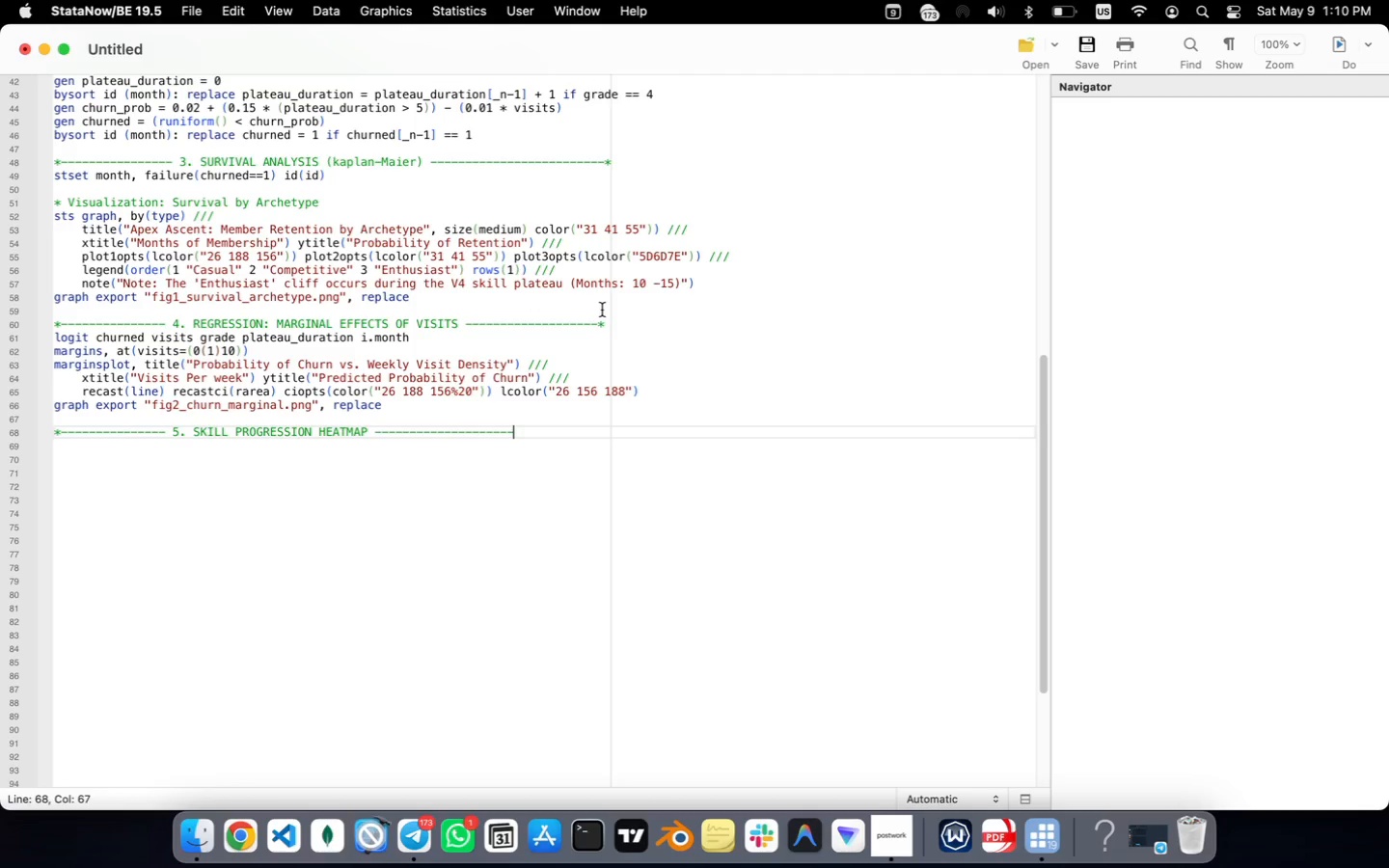 
key(Shift+8)
 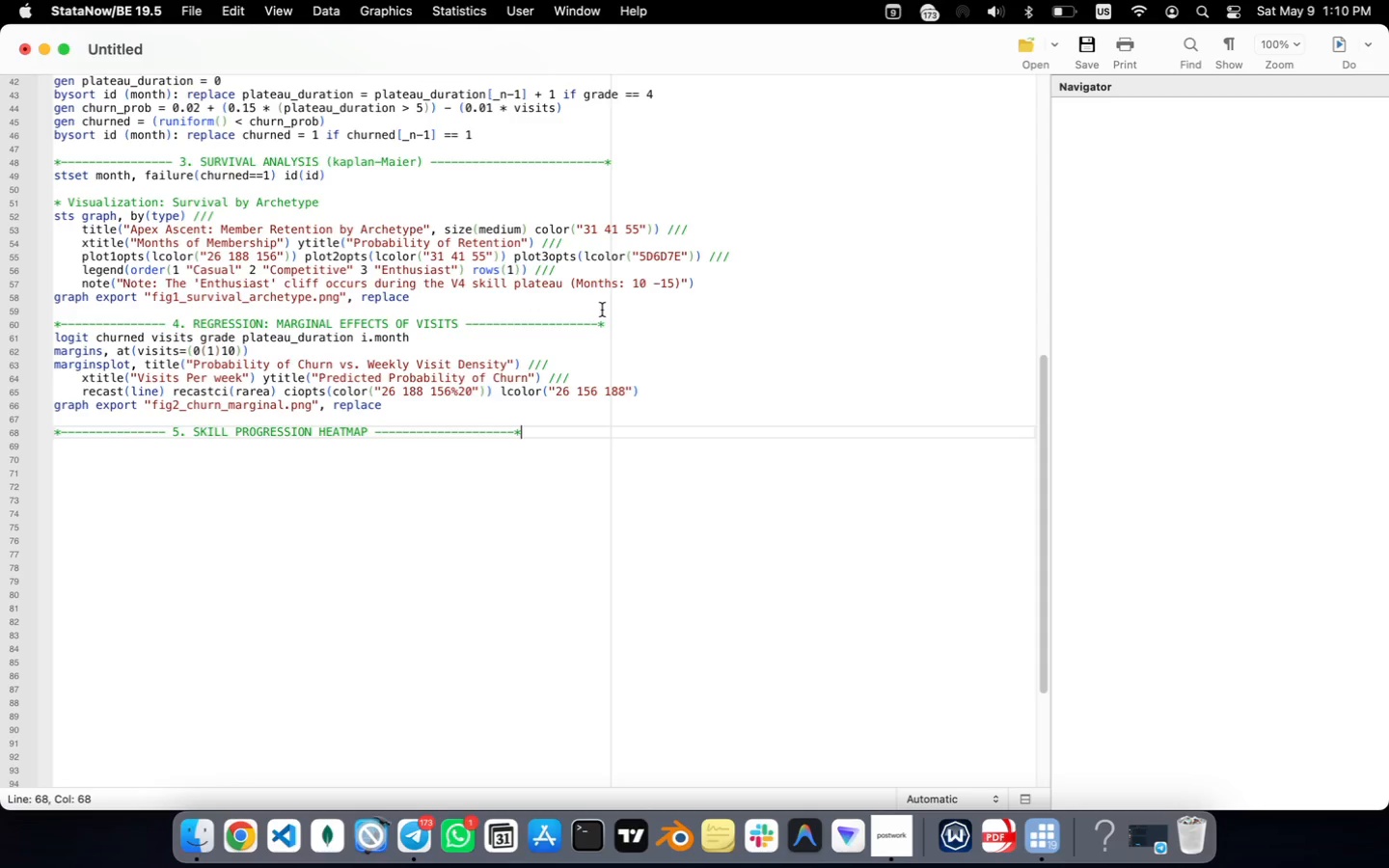 
key(Enter)
 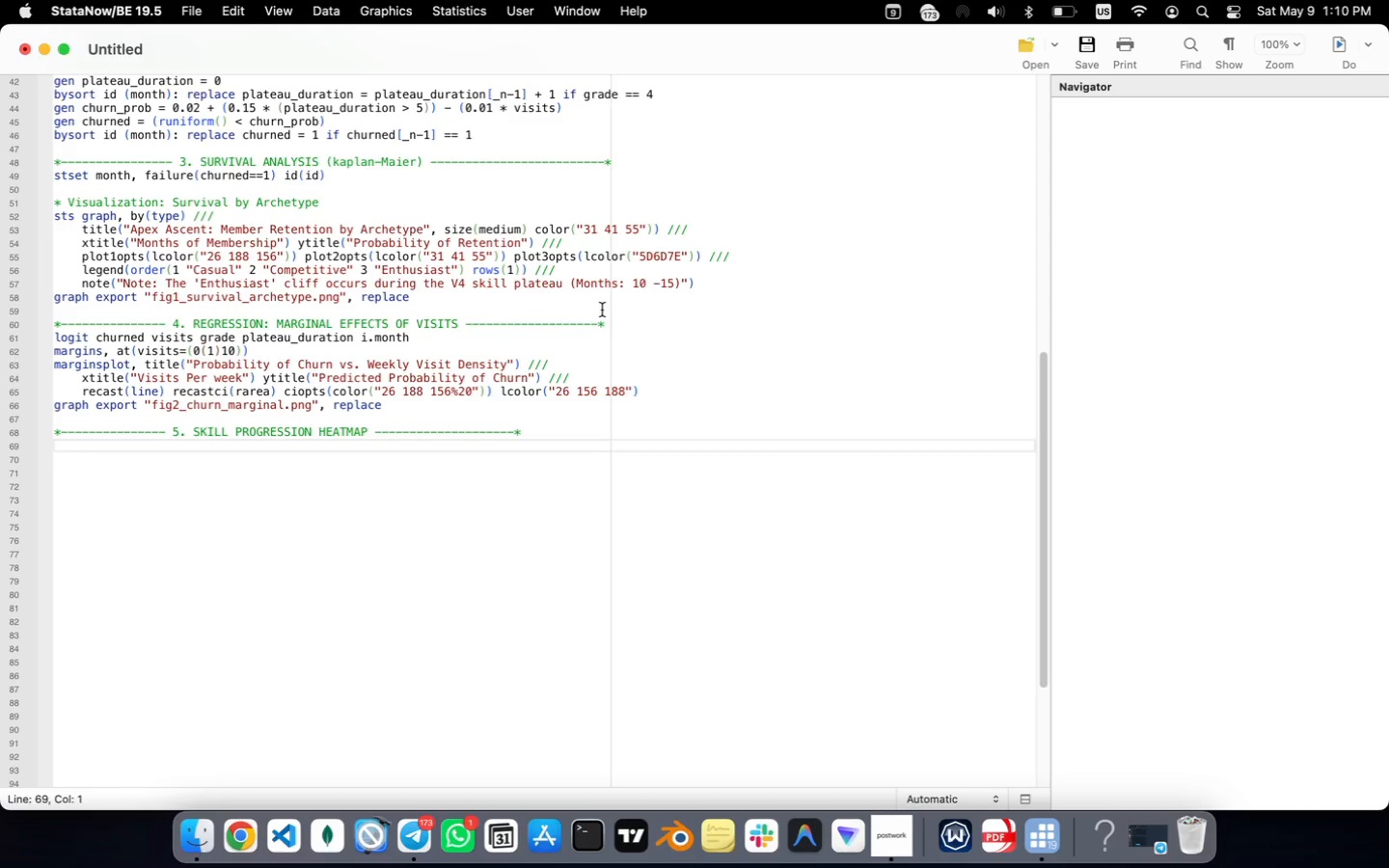 
type(preserve )
key(Backspace)
 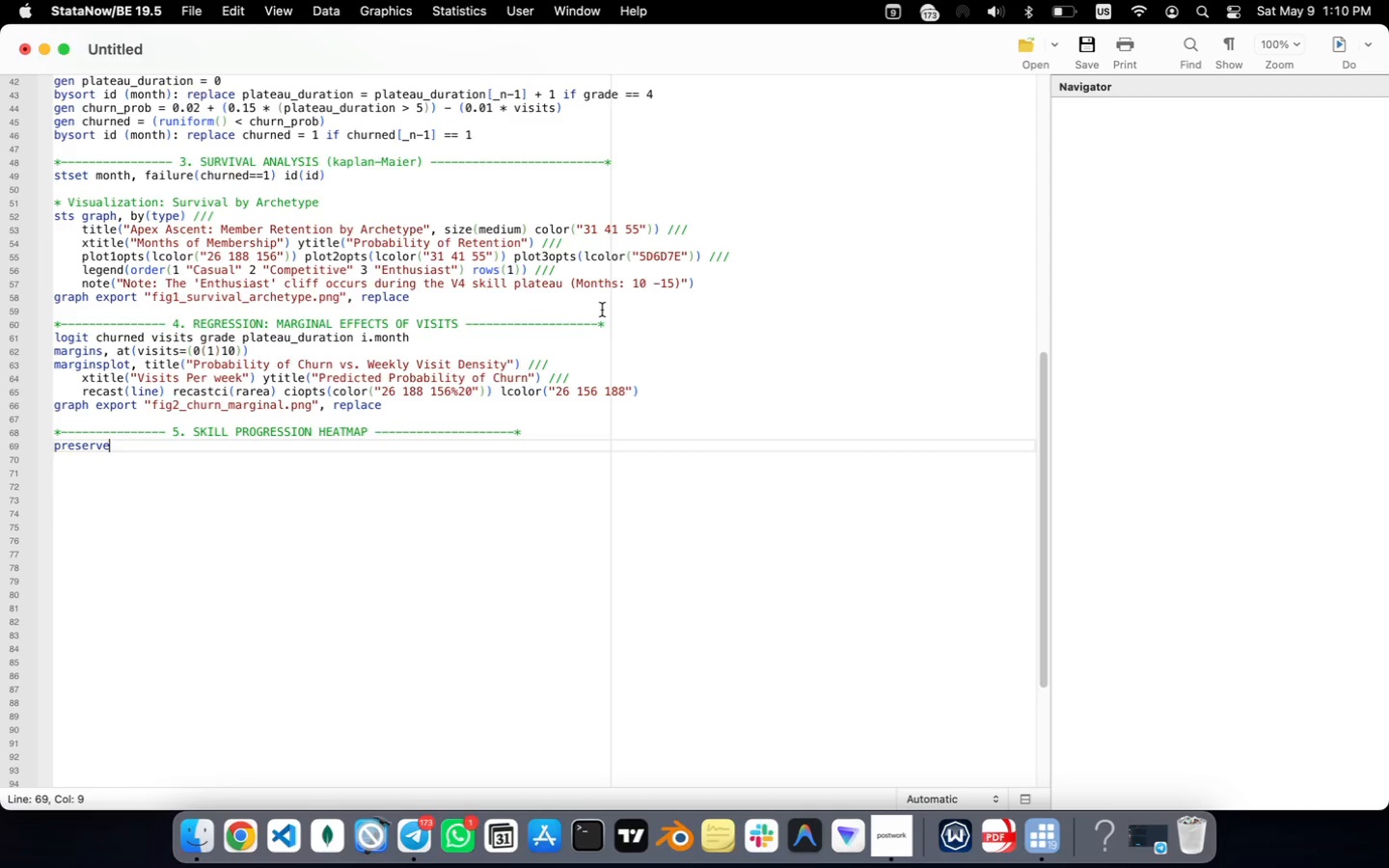 
key(Enter)
 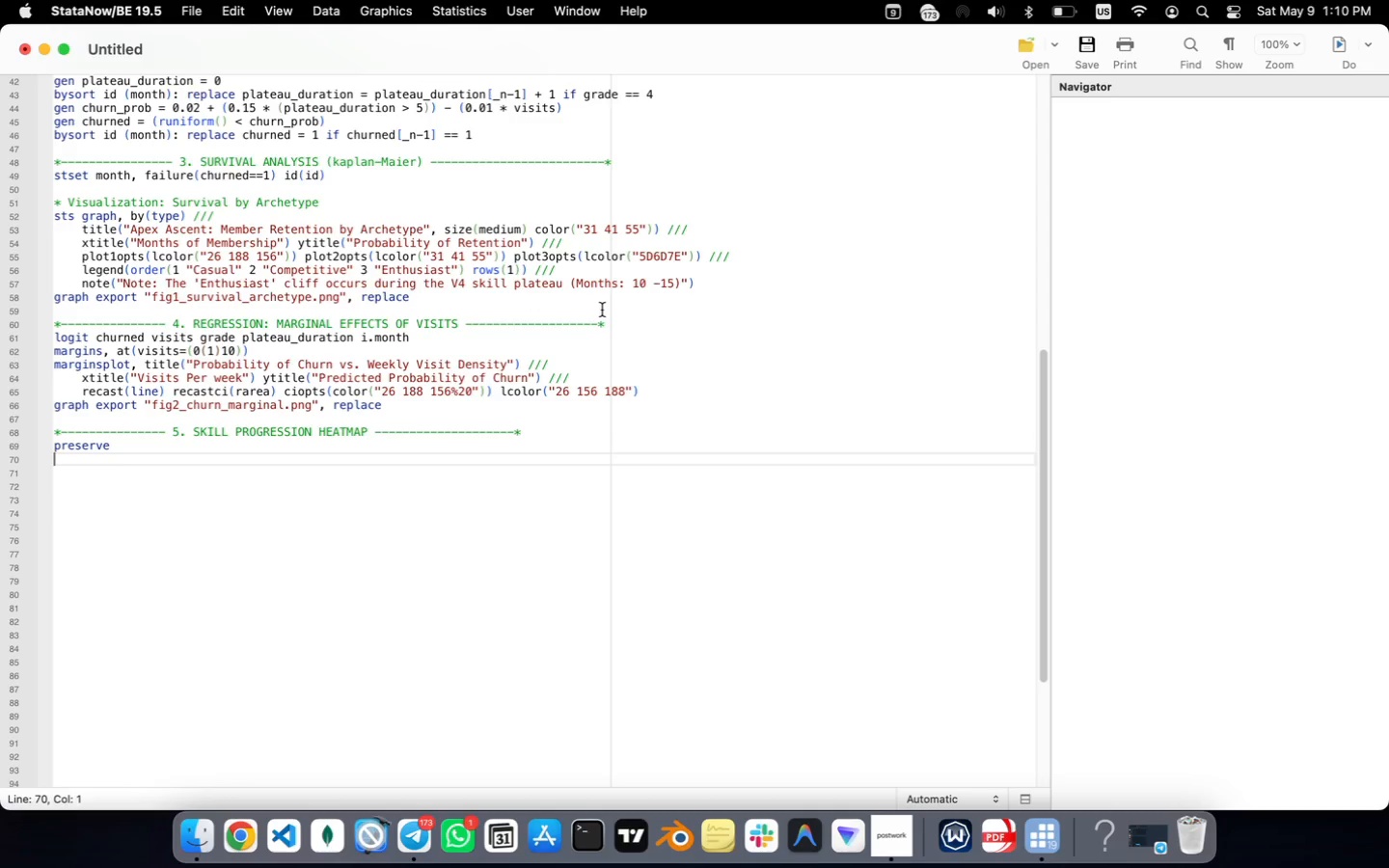 
key(Tab)
type(collapse (mean)
 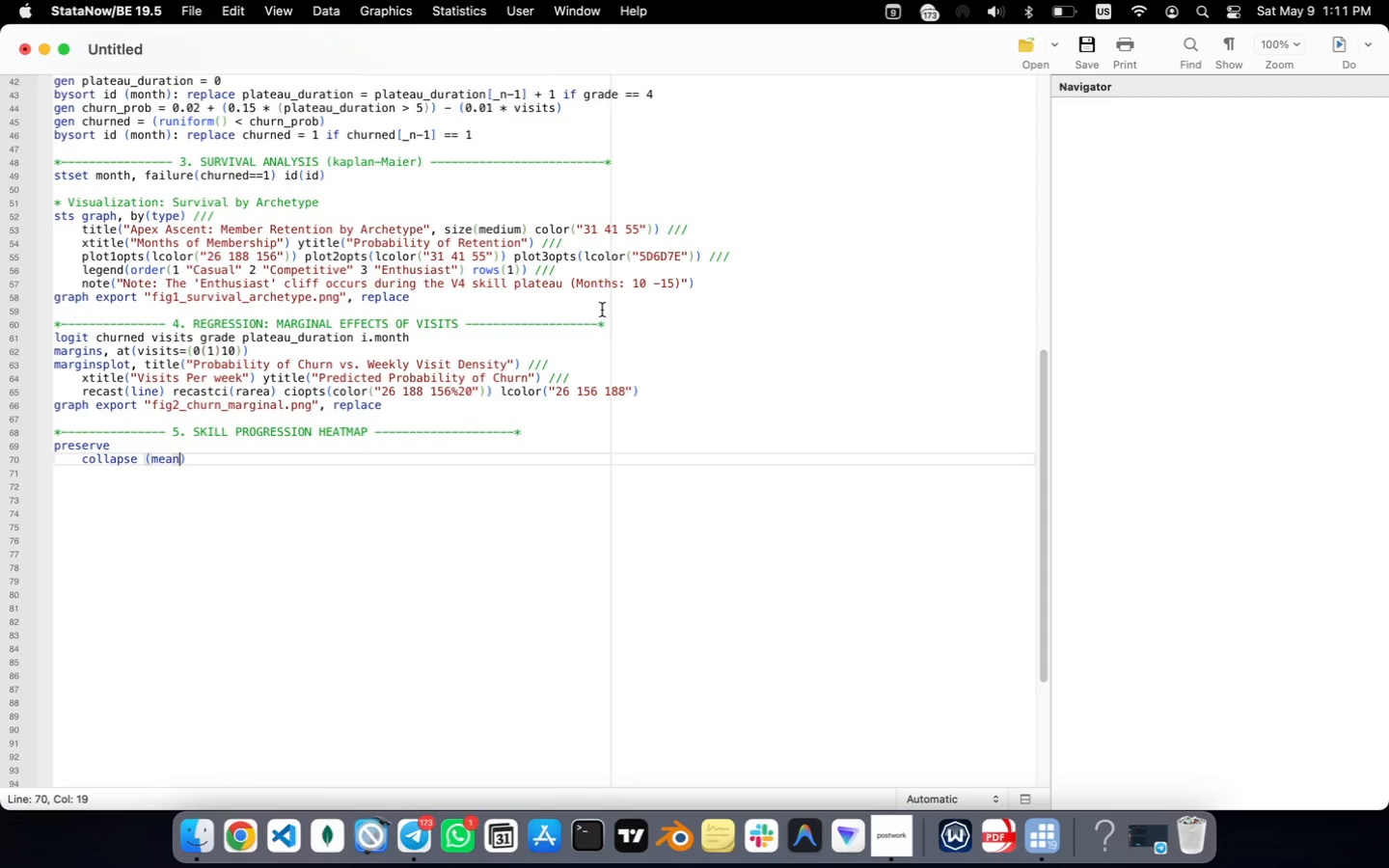 
key(ArrowRight)
 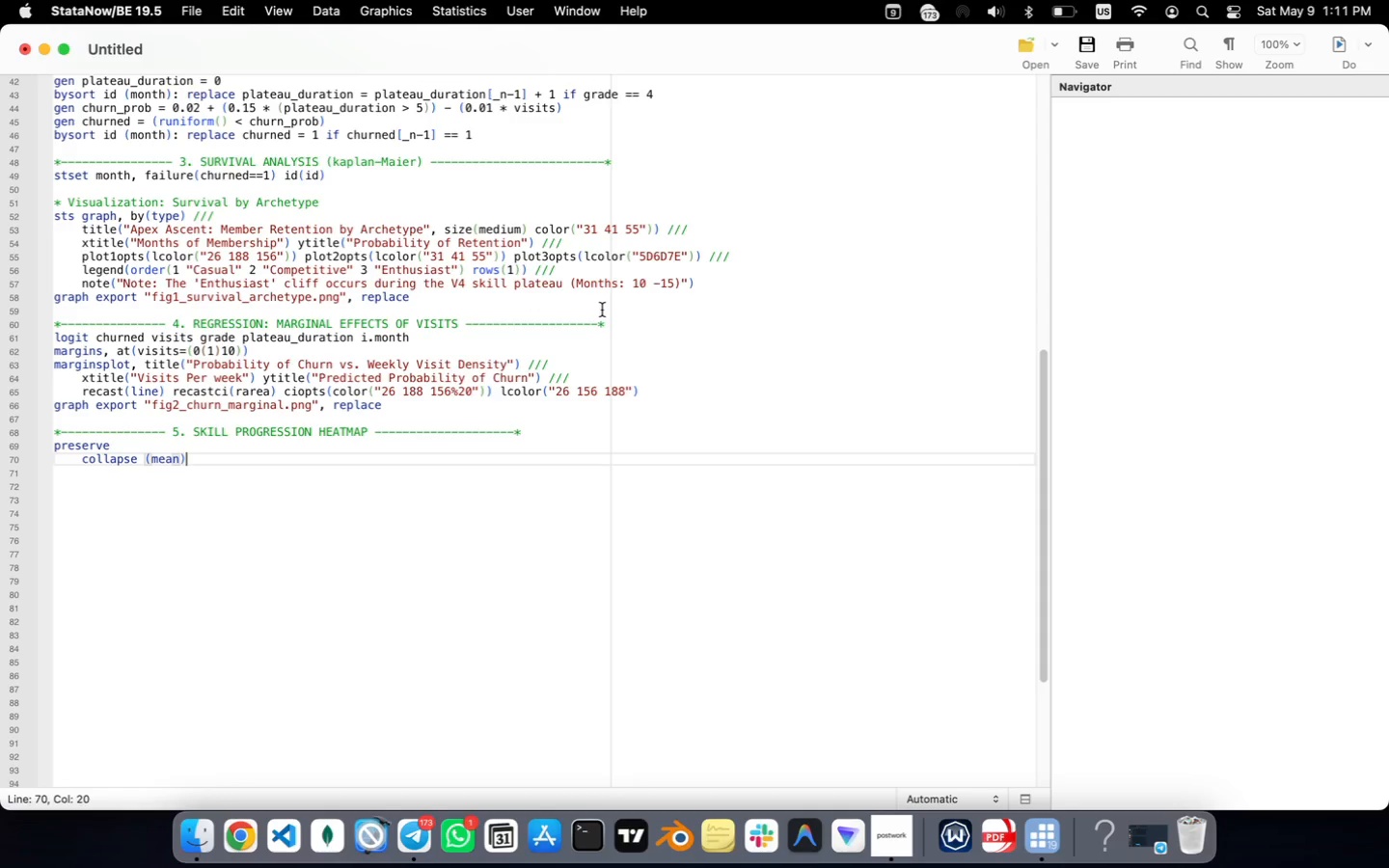 
type( churned, by(grade month)
 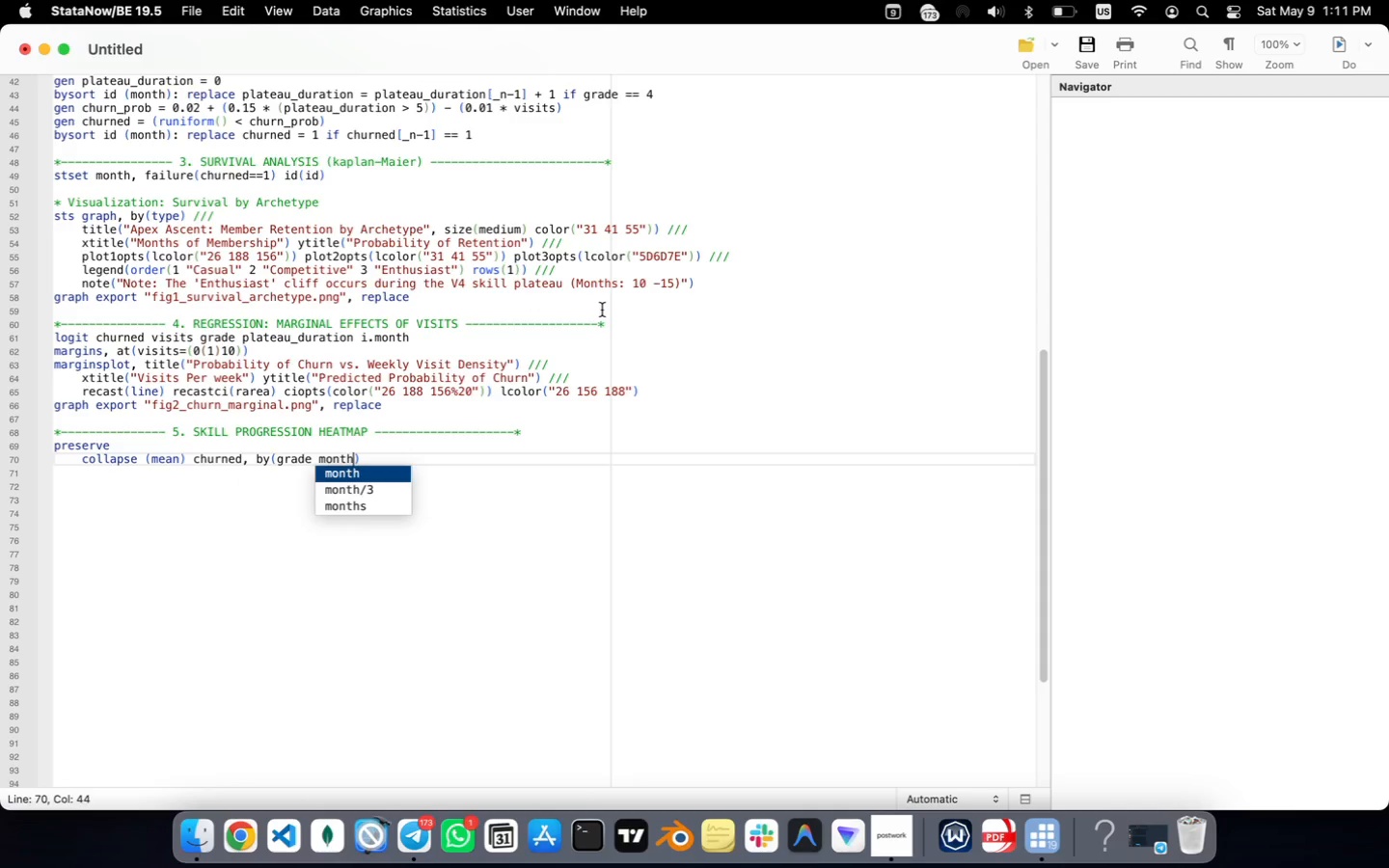 
key(ArrowRight)
 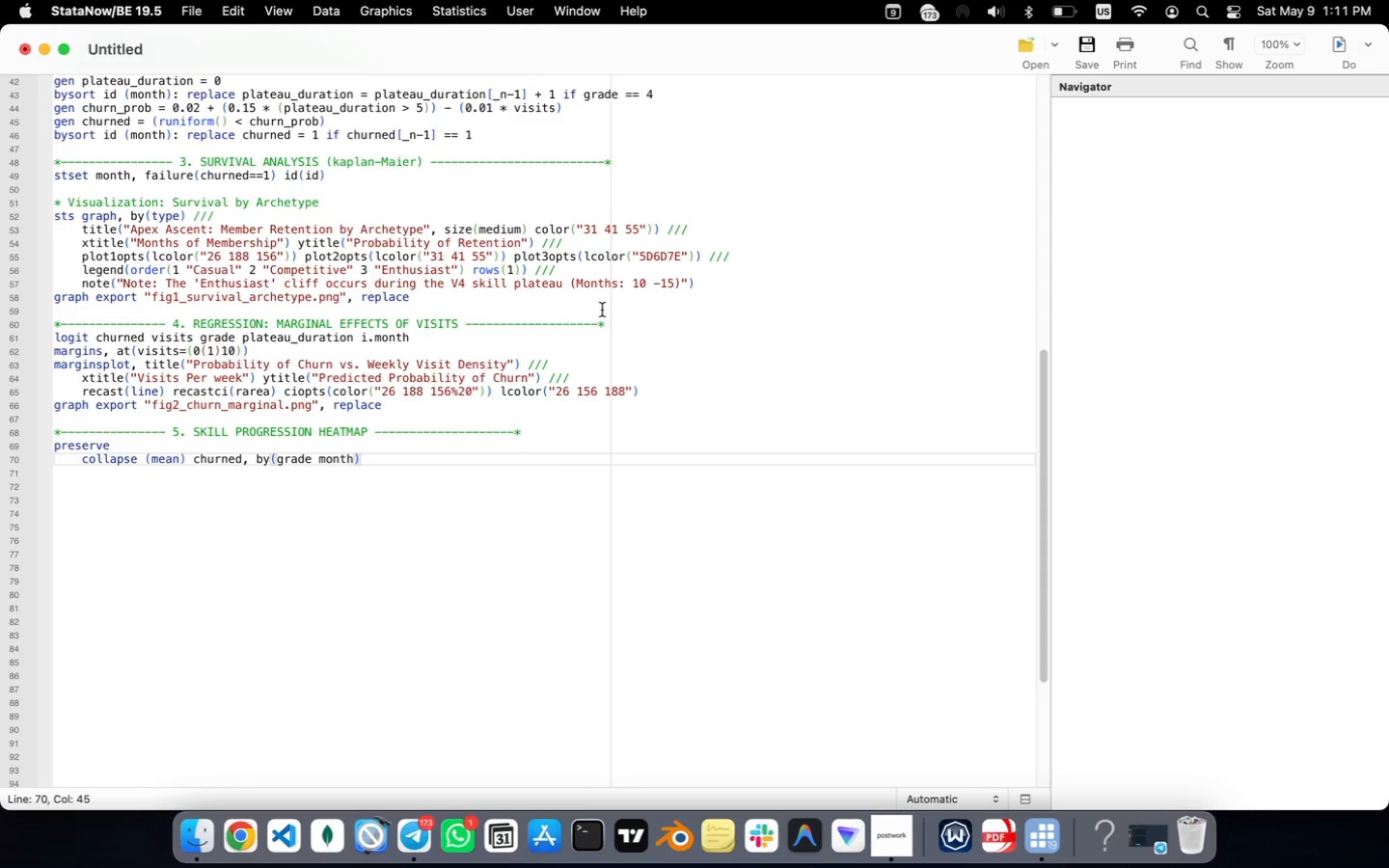 
key(Enter)
 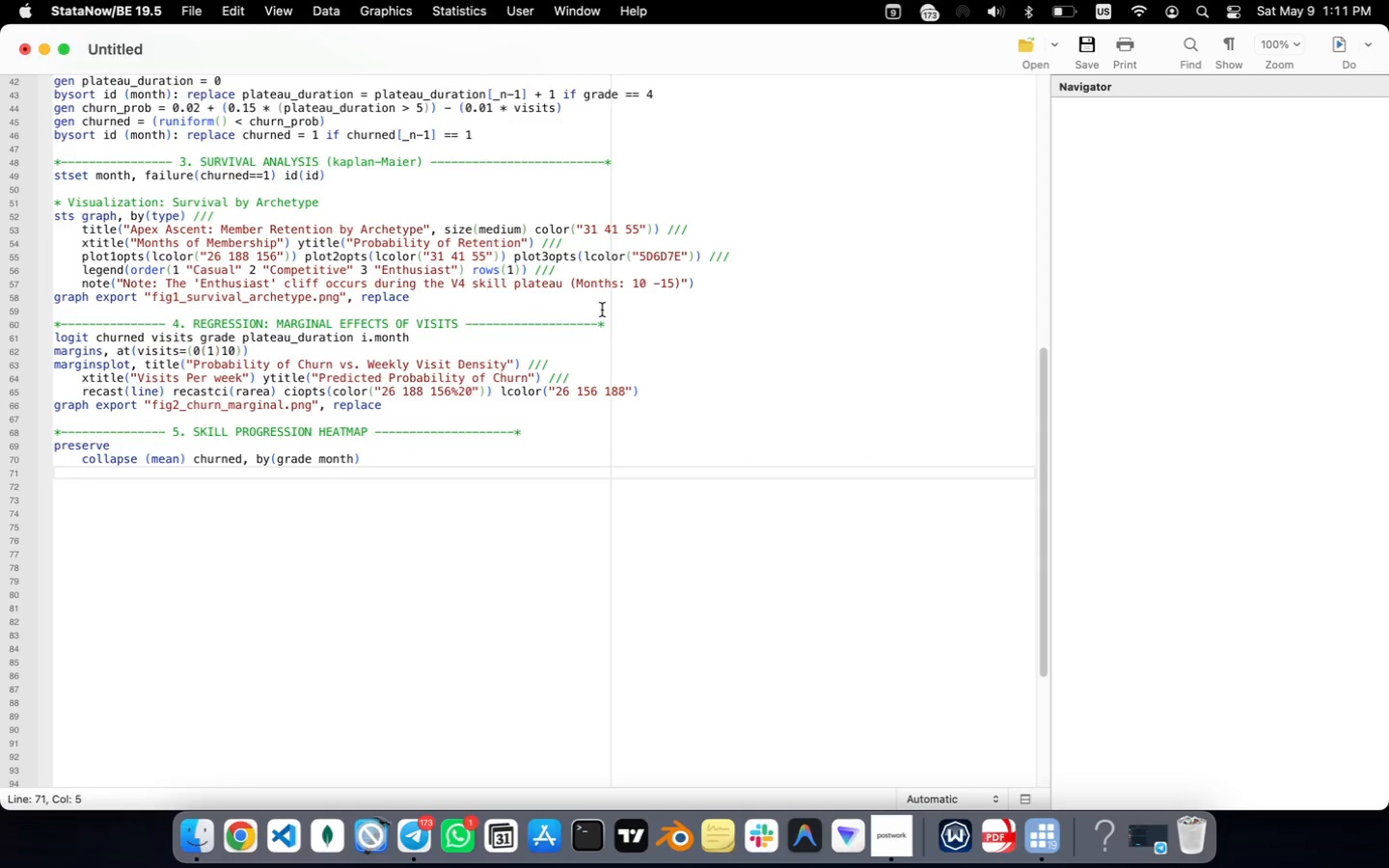 
type(twowat (heatmap churned)
 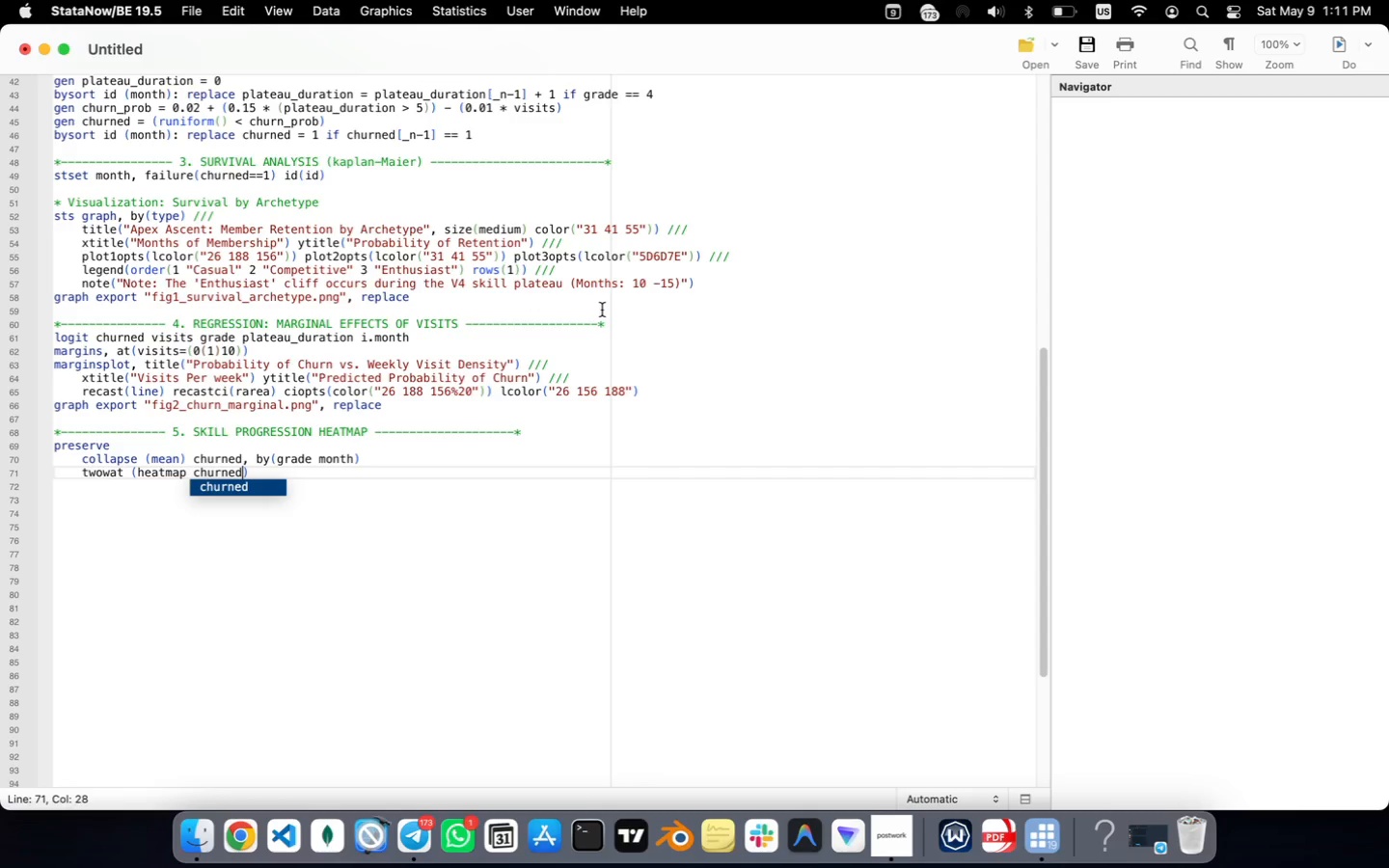 
hold_key(key=ArrowLeft, duration=1.51)
 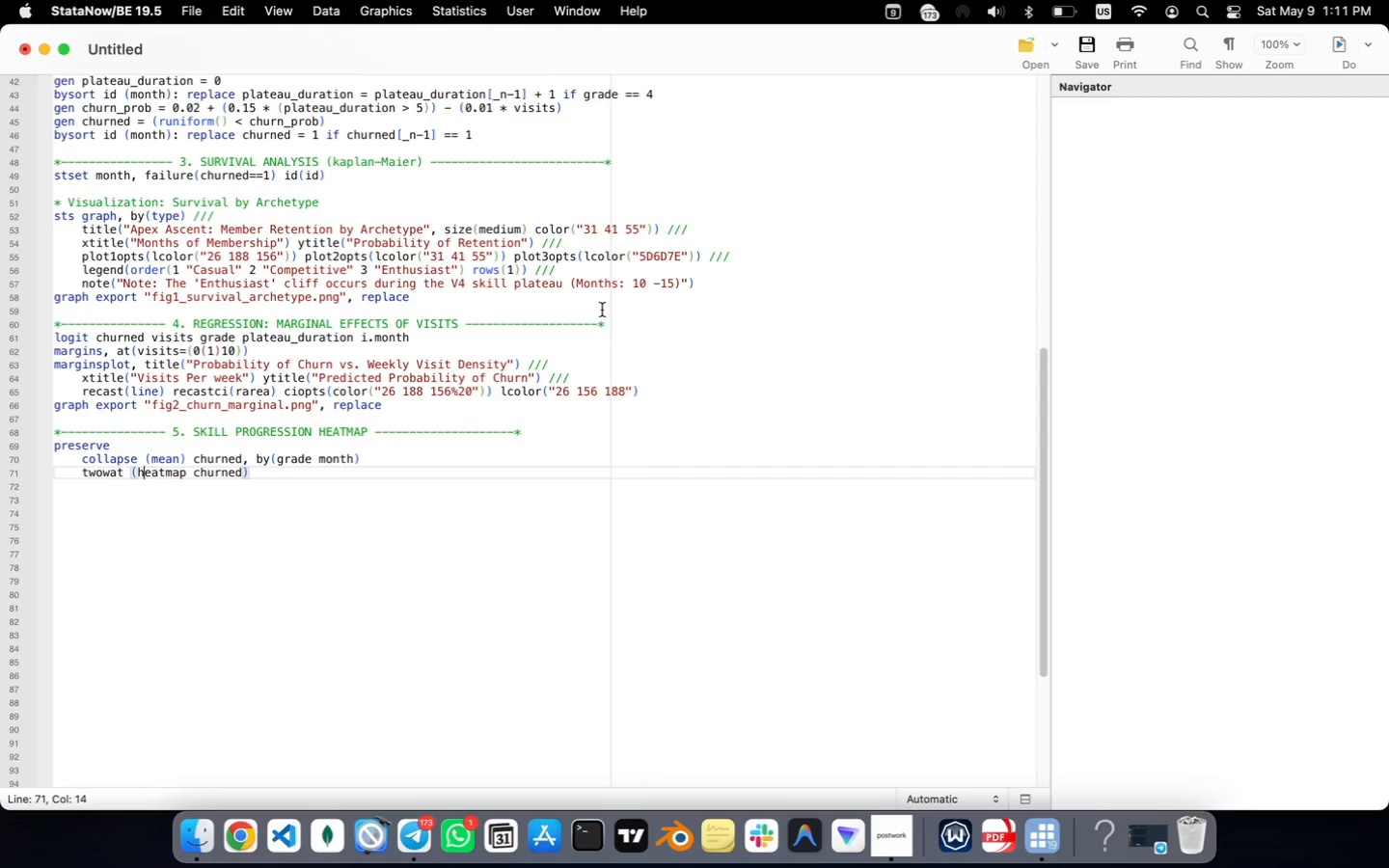 
key(ArrowLeft)
 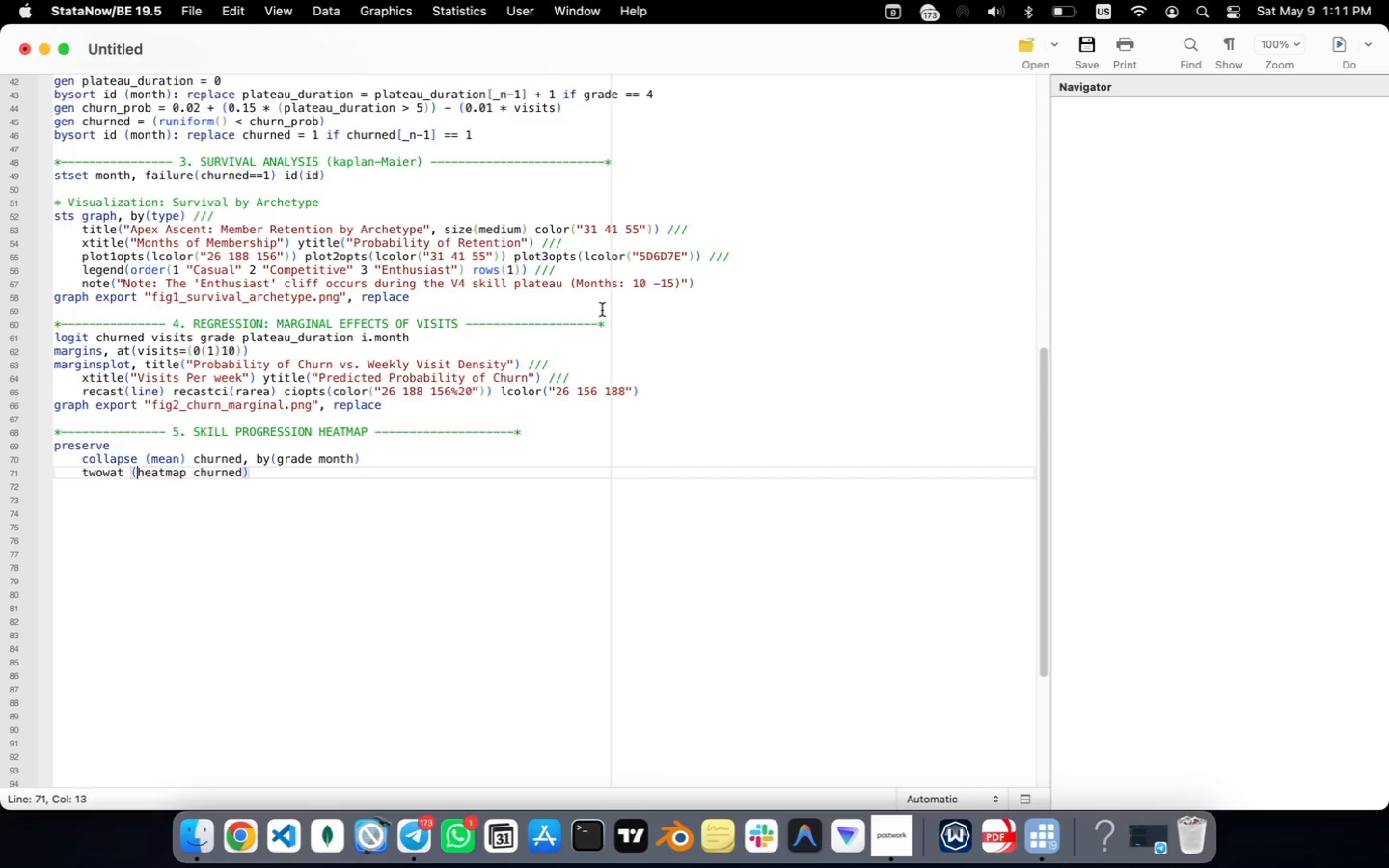 
key(ArrowLeft)
 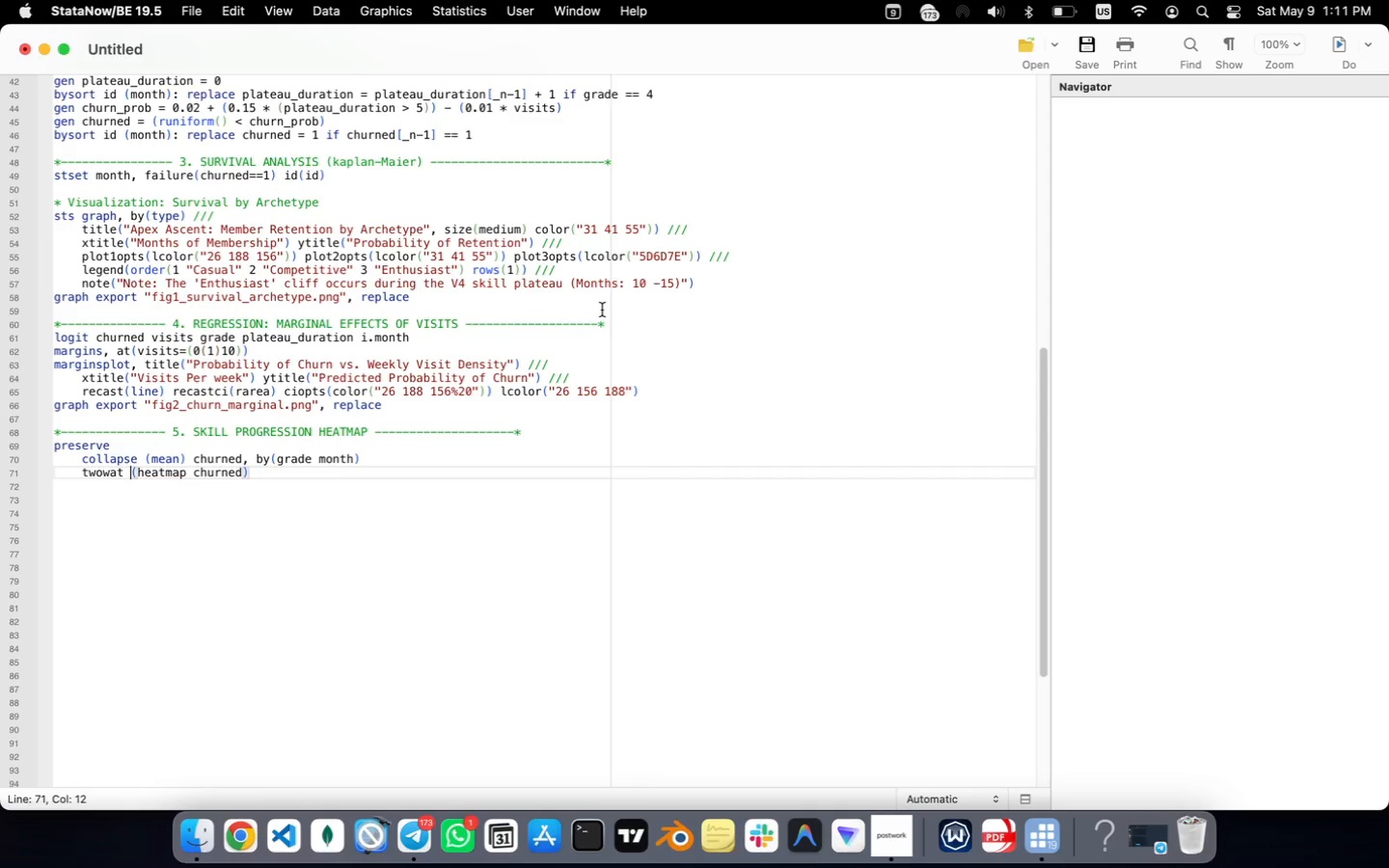 
key(ArrowLeft)
 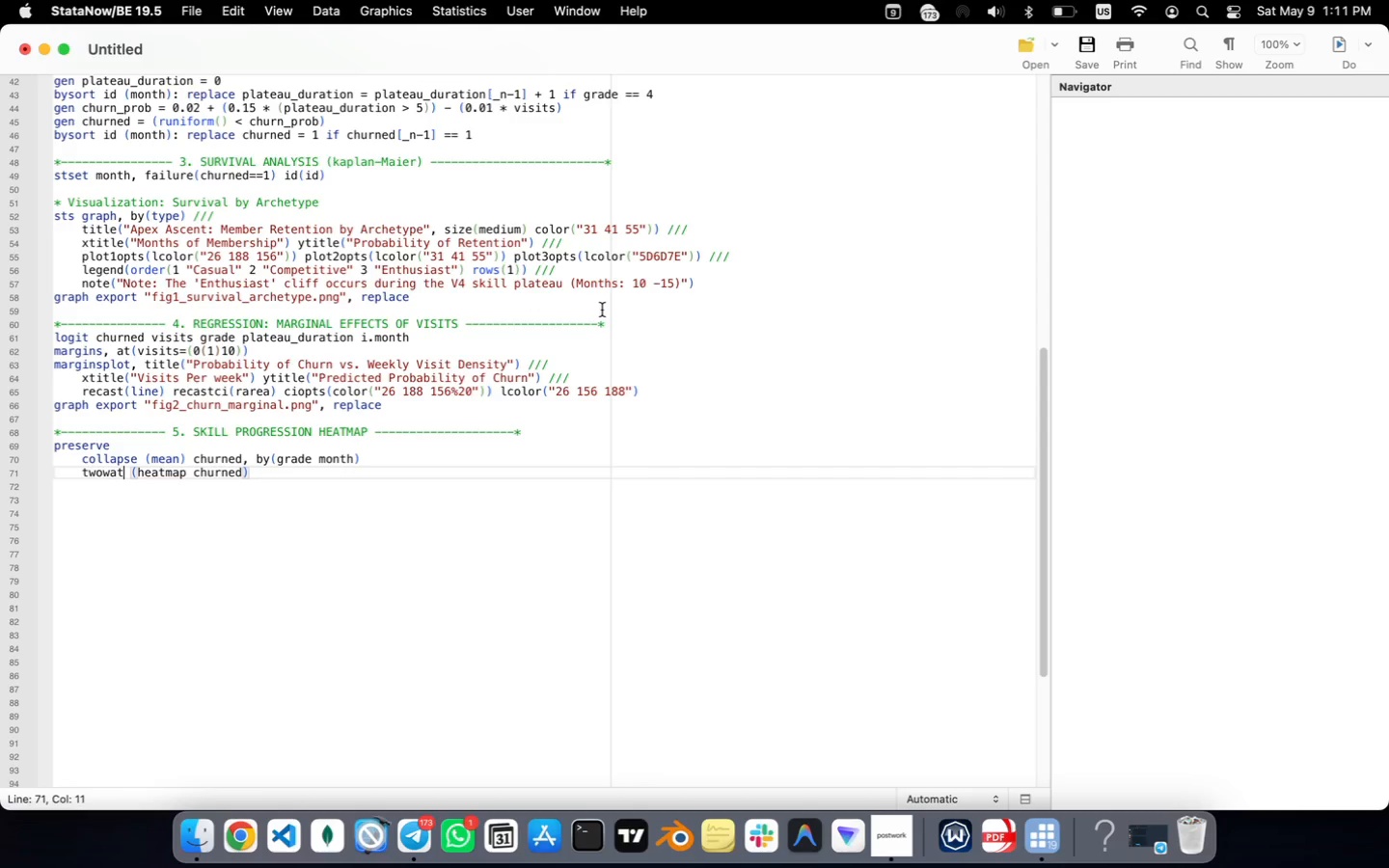 
key(ArrowLeft)
 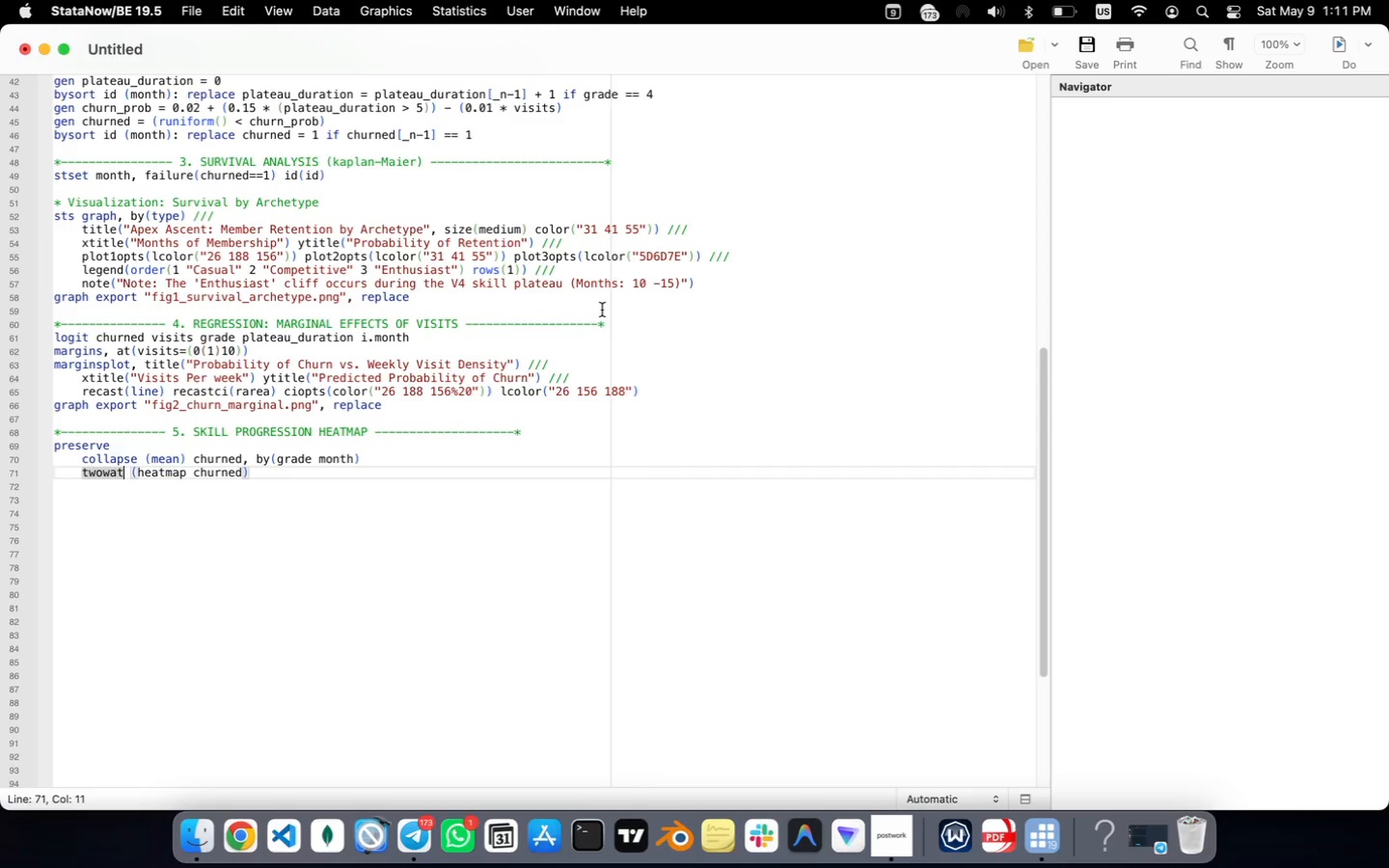 
key(Backspace)
 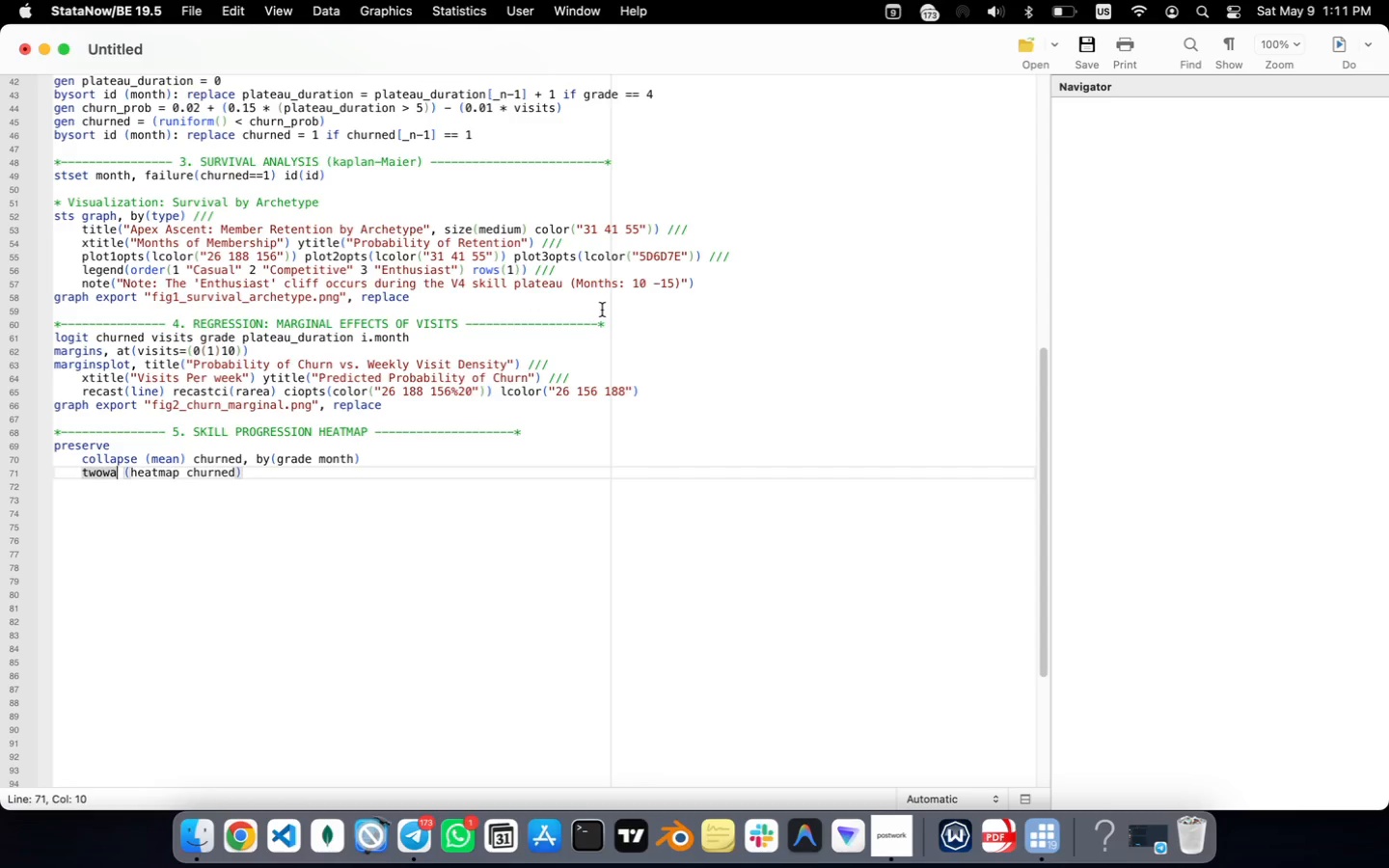 
key(Y)
 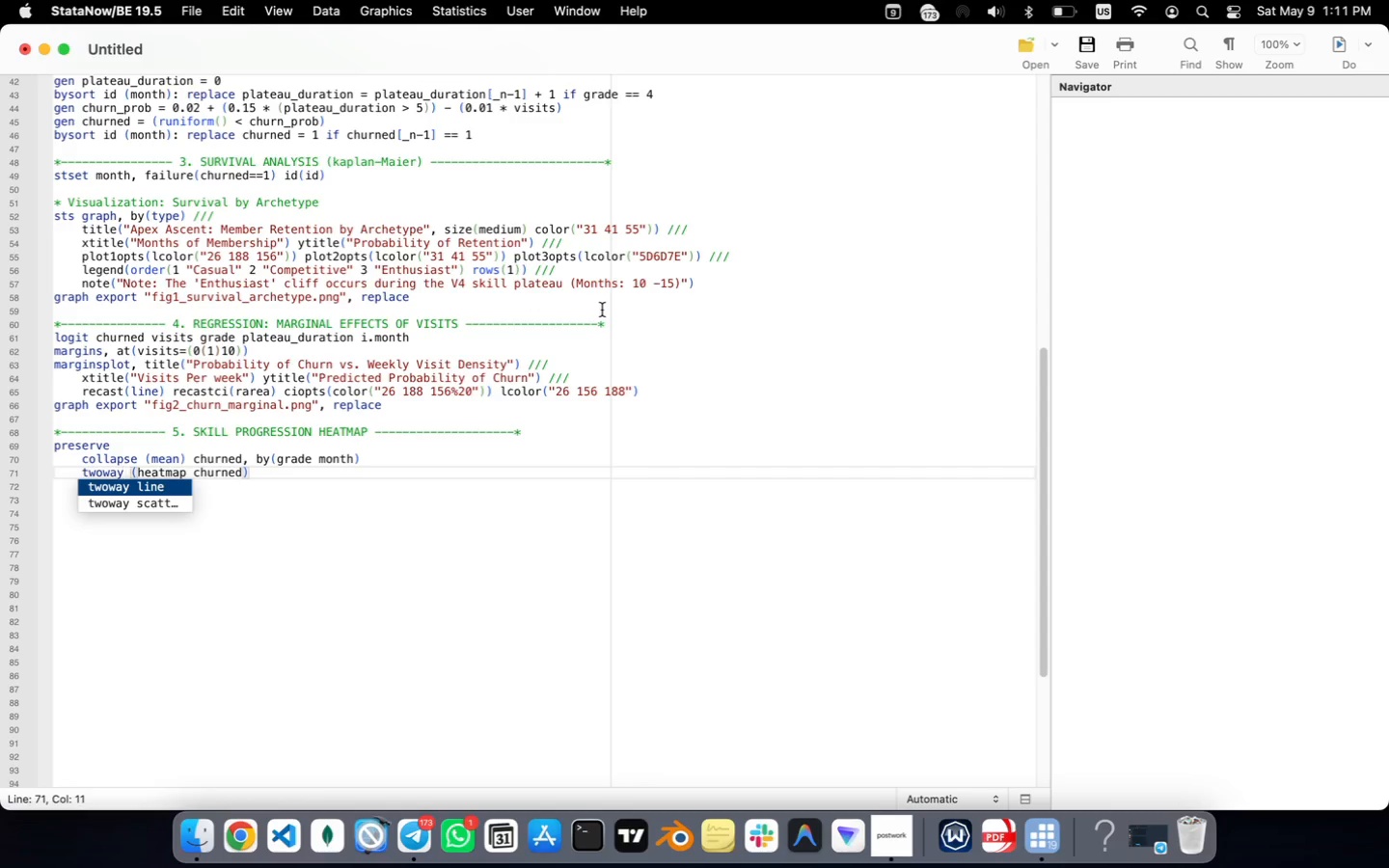 
key(Meta+CommandLeft)
 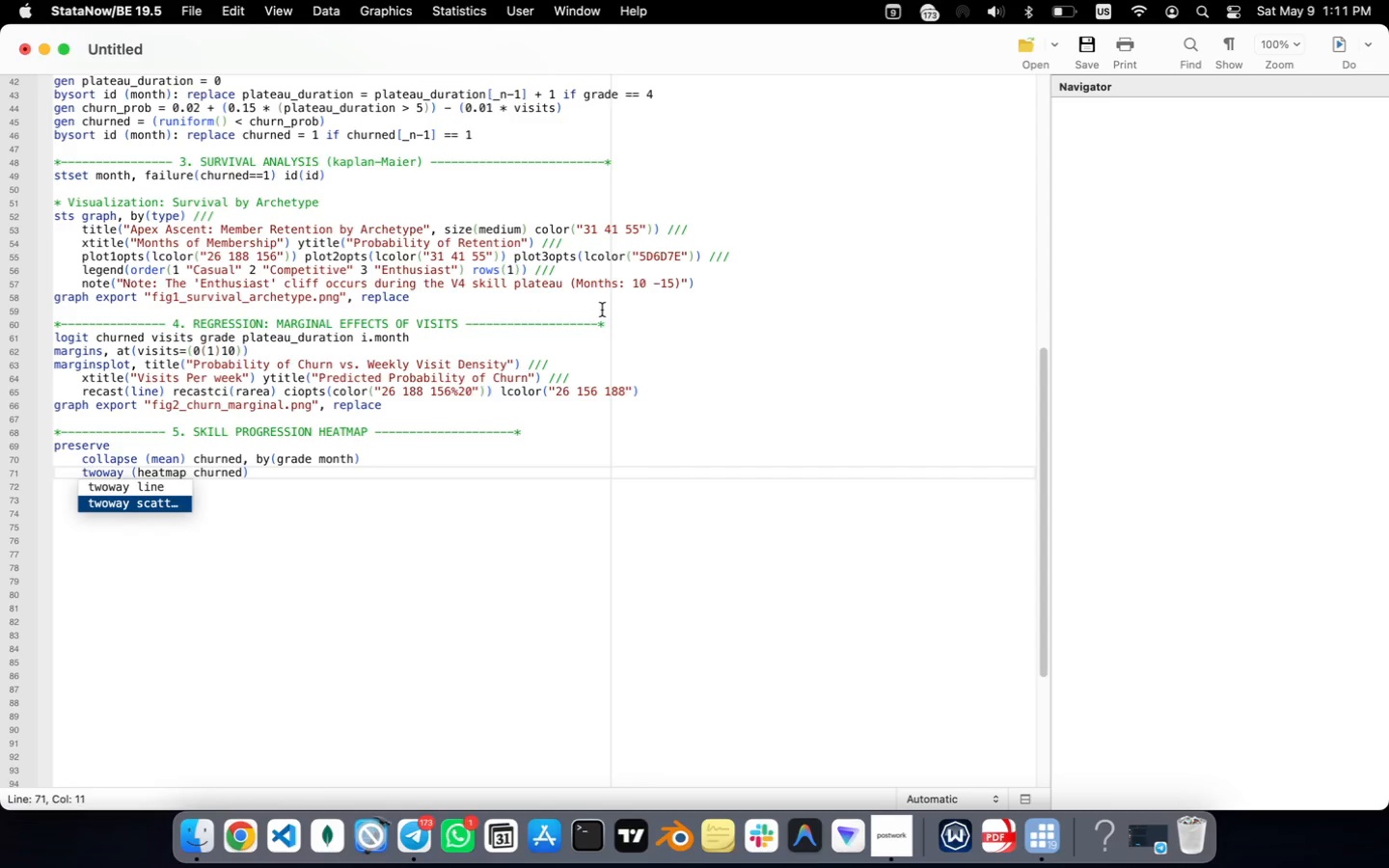 
key(Meta+ArrowRight)
 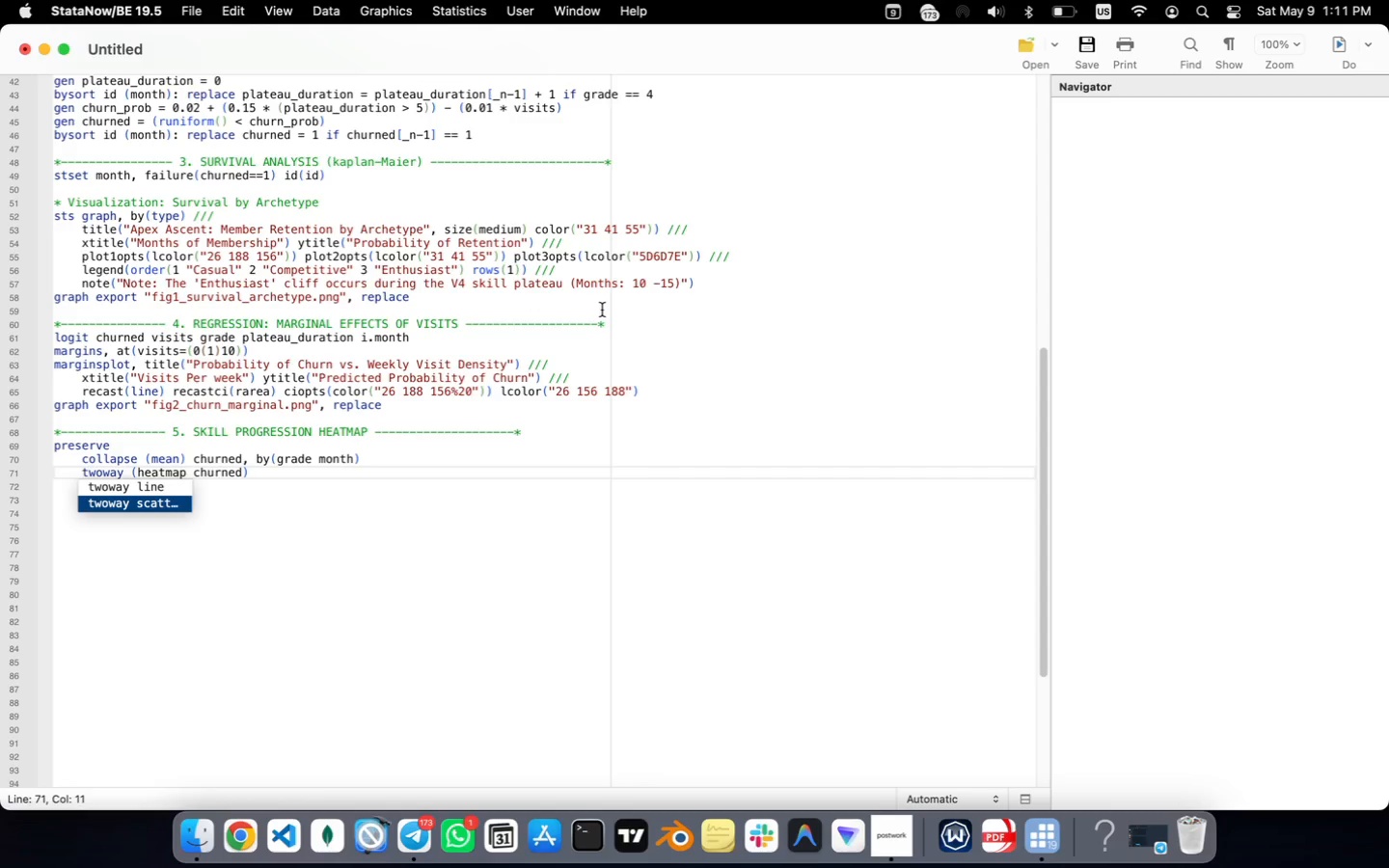 
key(ArrowDown)
 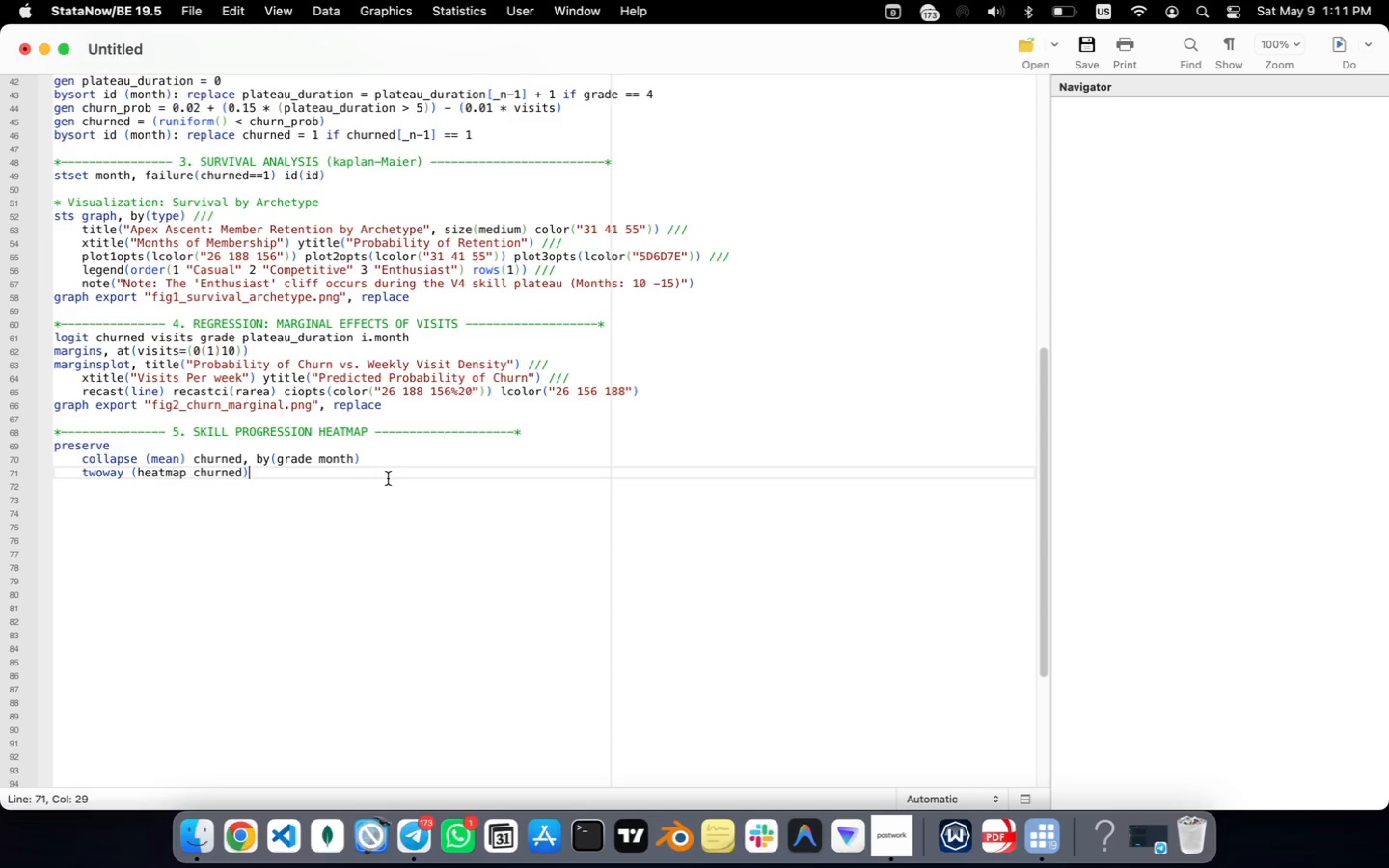 
key(ArrowLeft)
 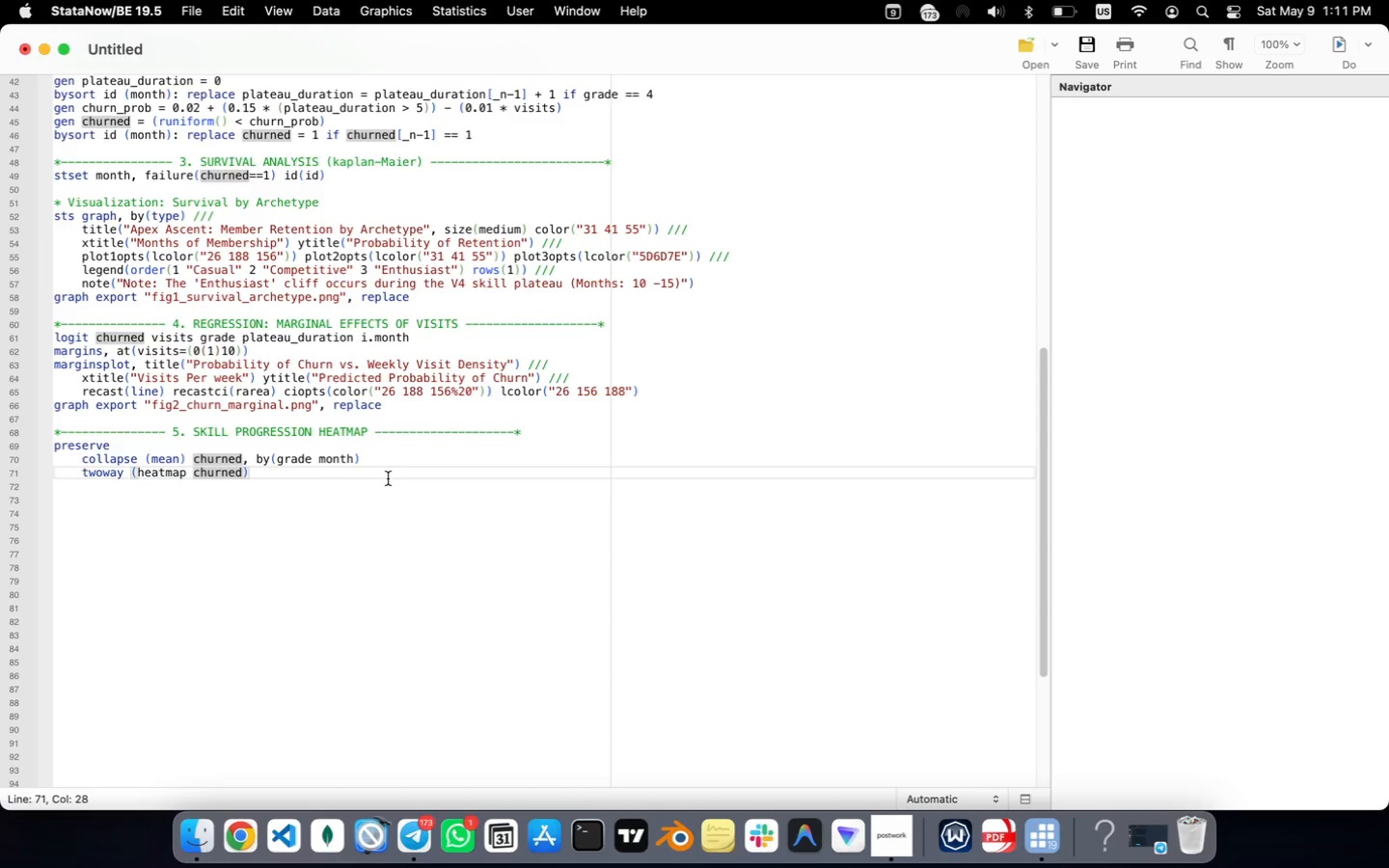 
type( grademonth)
 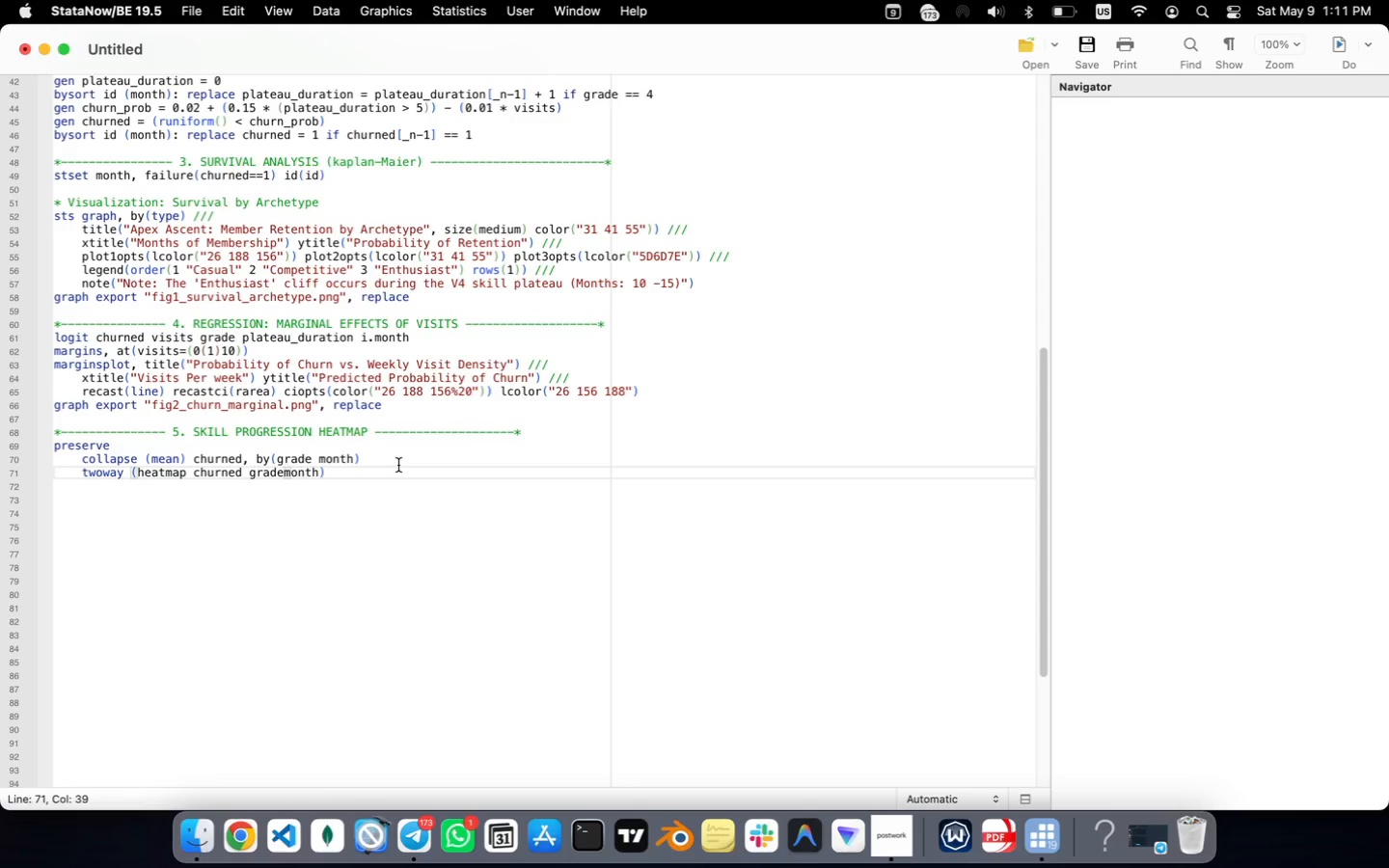 
key(ArrowRight)
 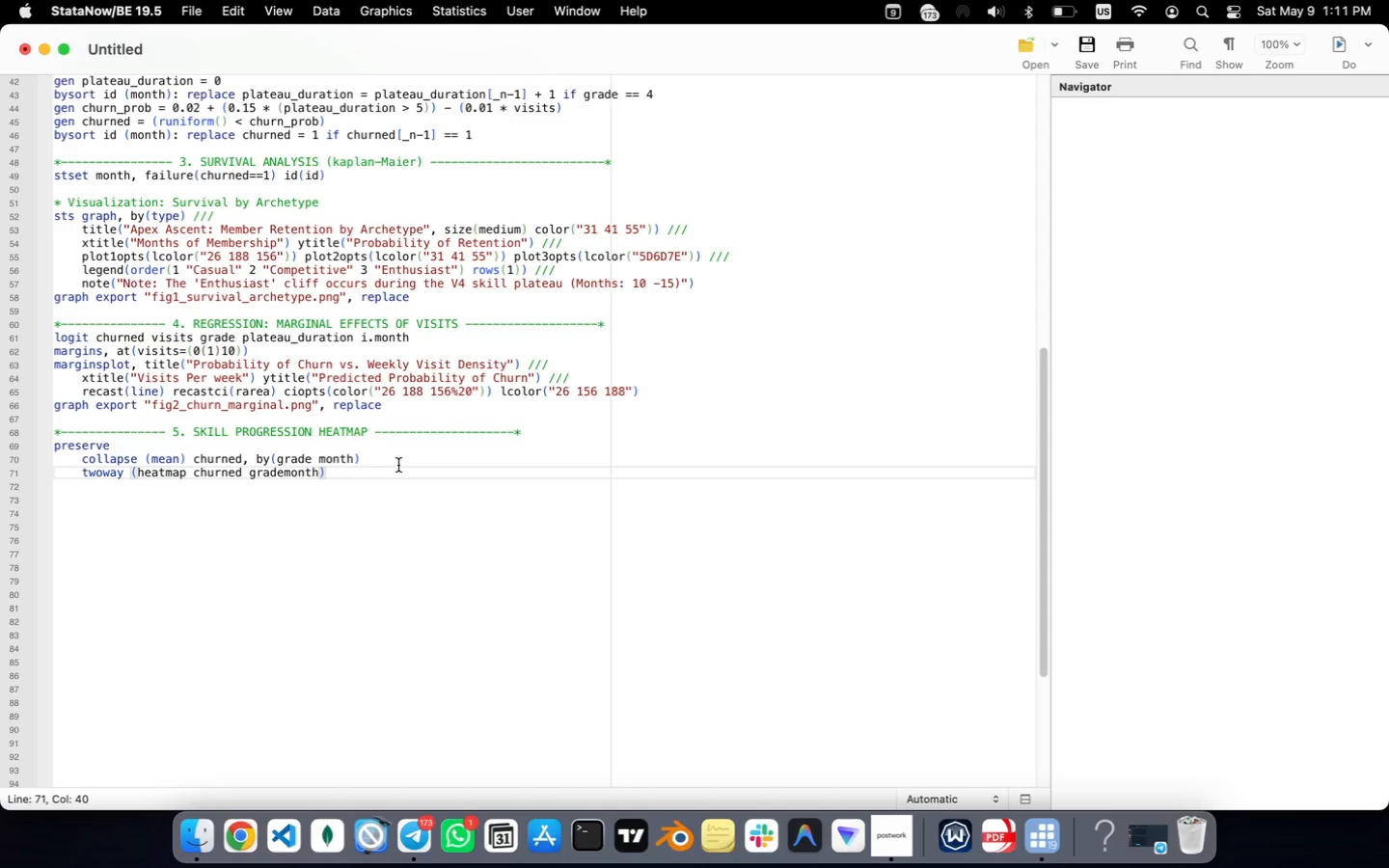 
key(Comma)
 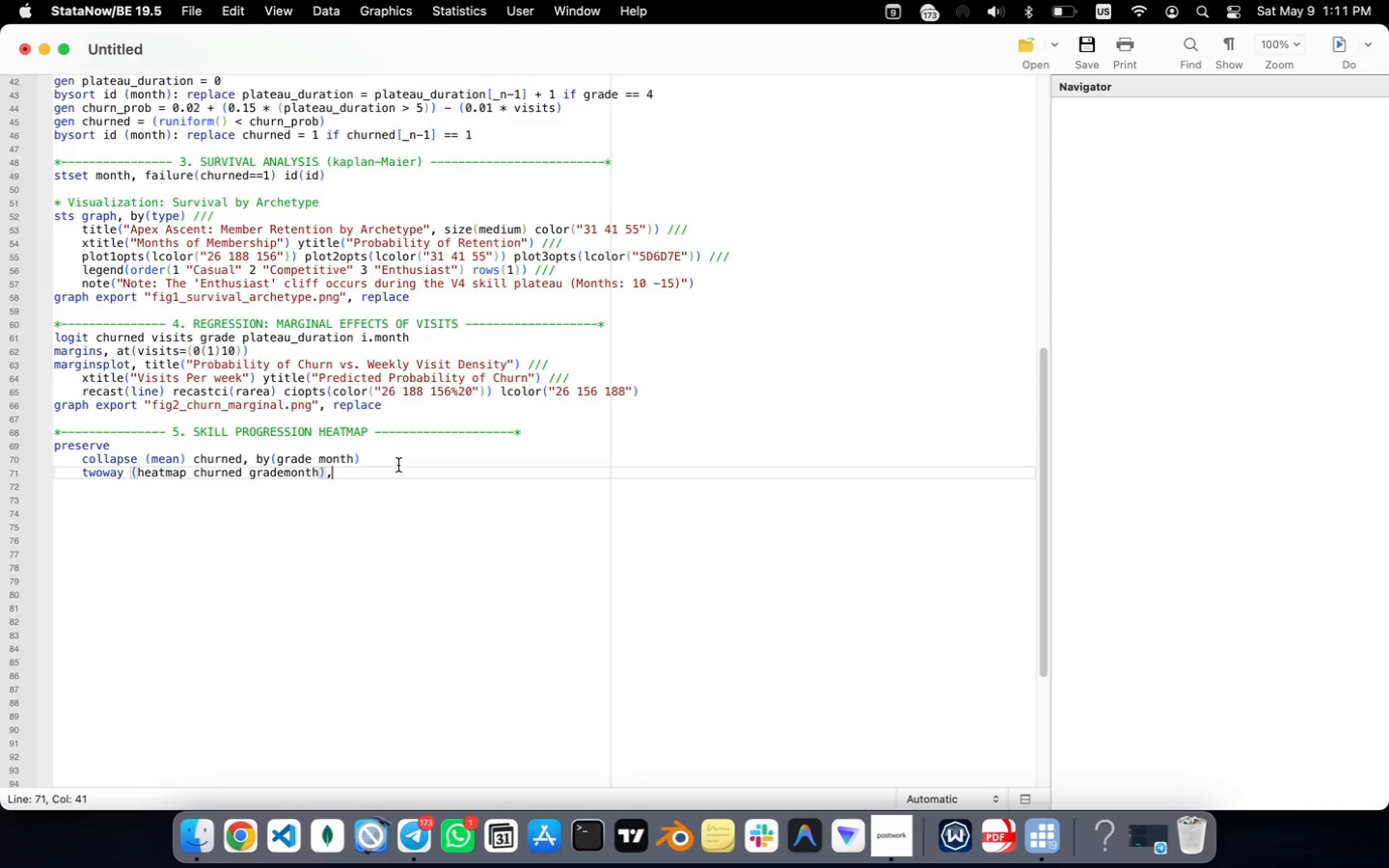 
key(Space)
 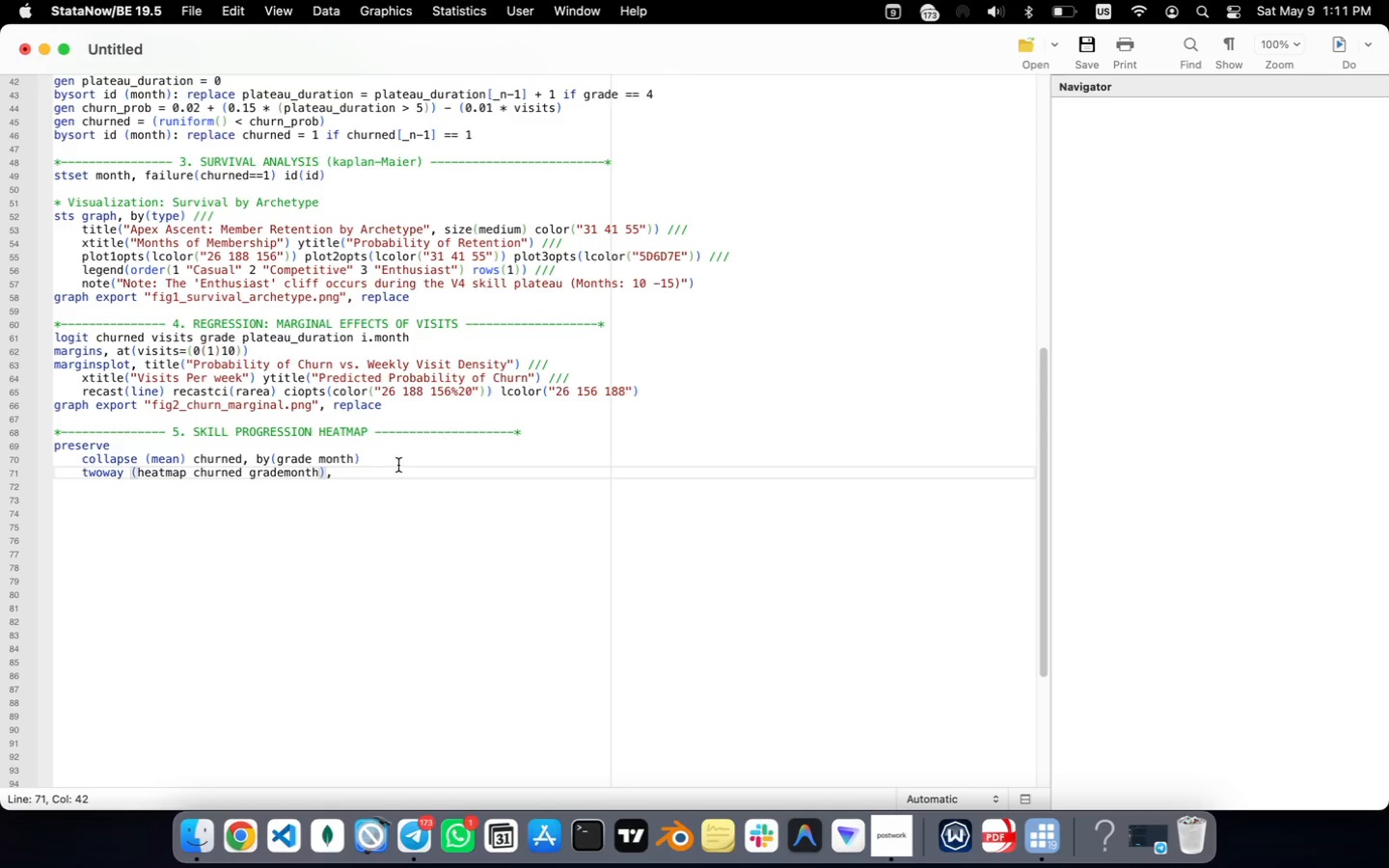 
key(Quote)
 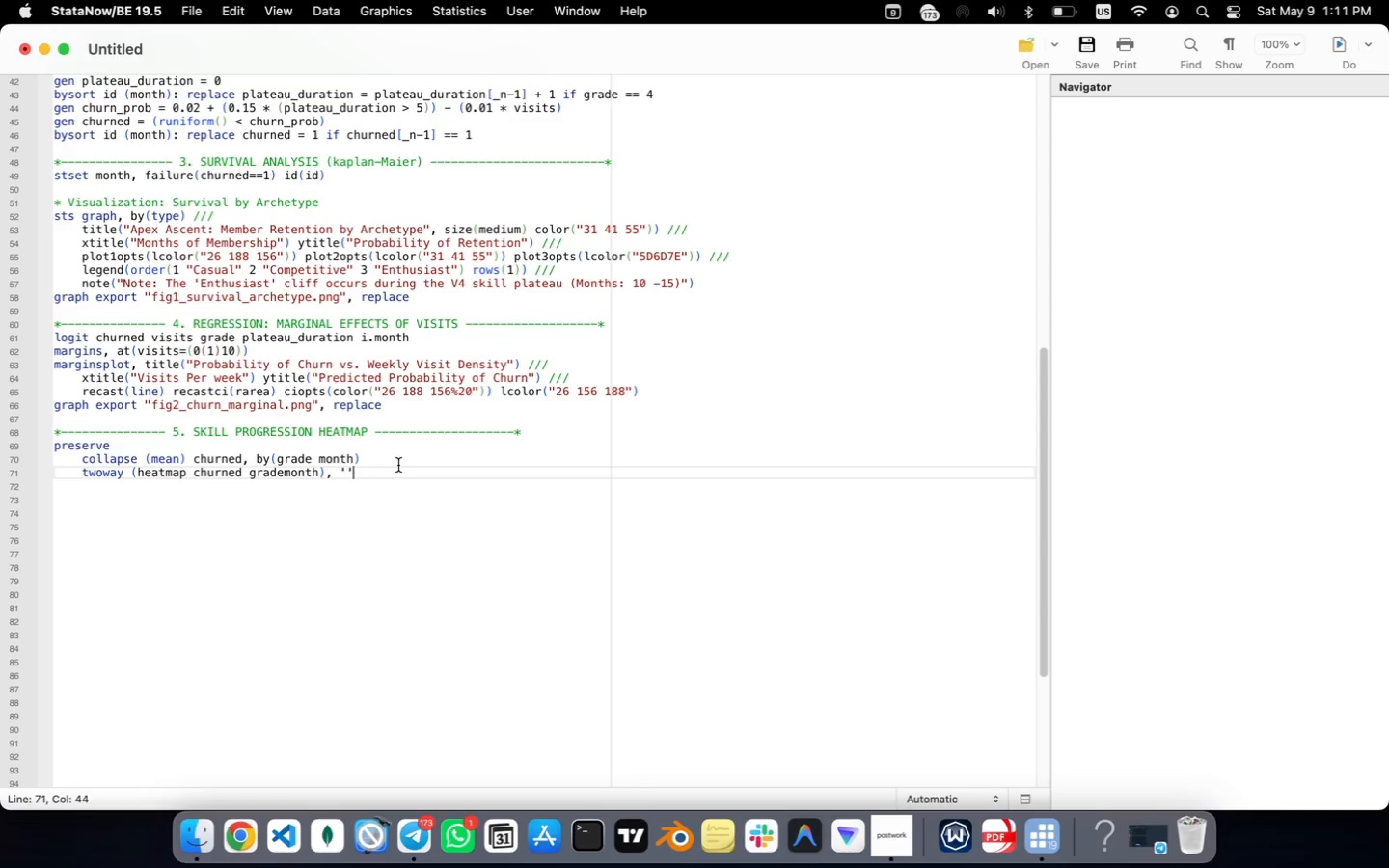 
key(Quote)
 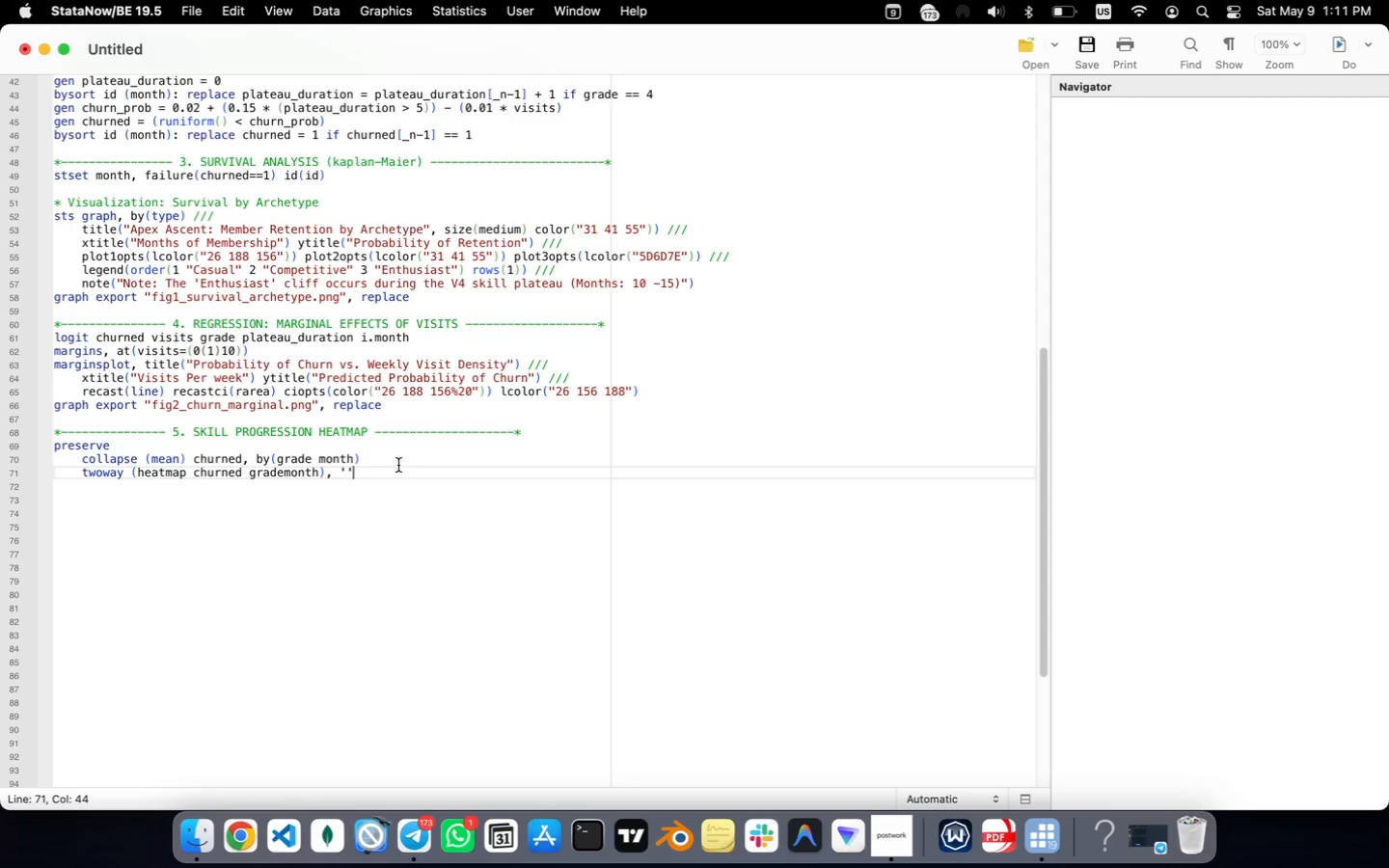 
key(Quote)
 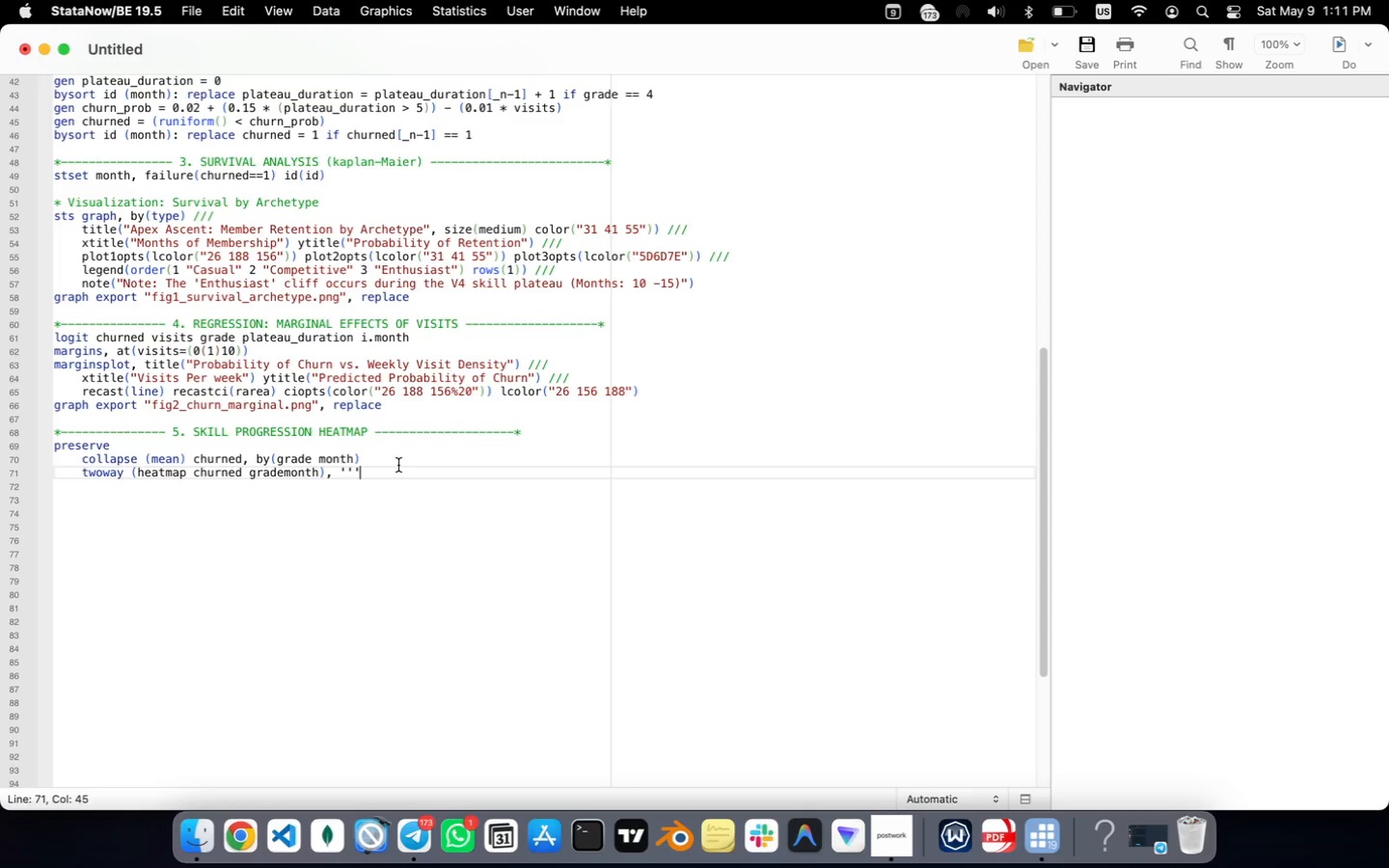 
key(Backspace)
 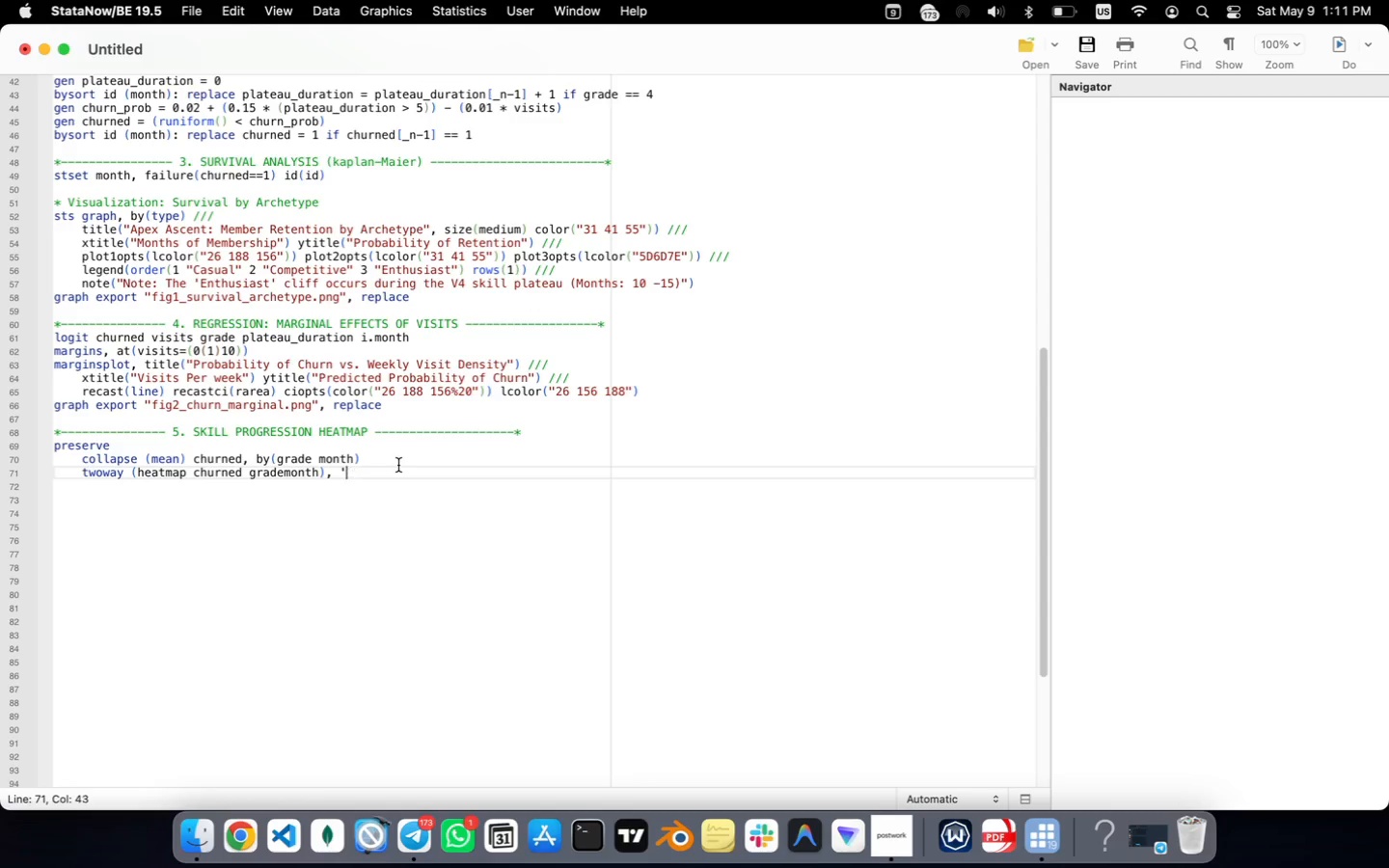 
key(Backspace)
 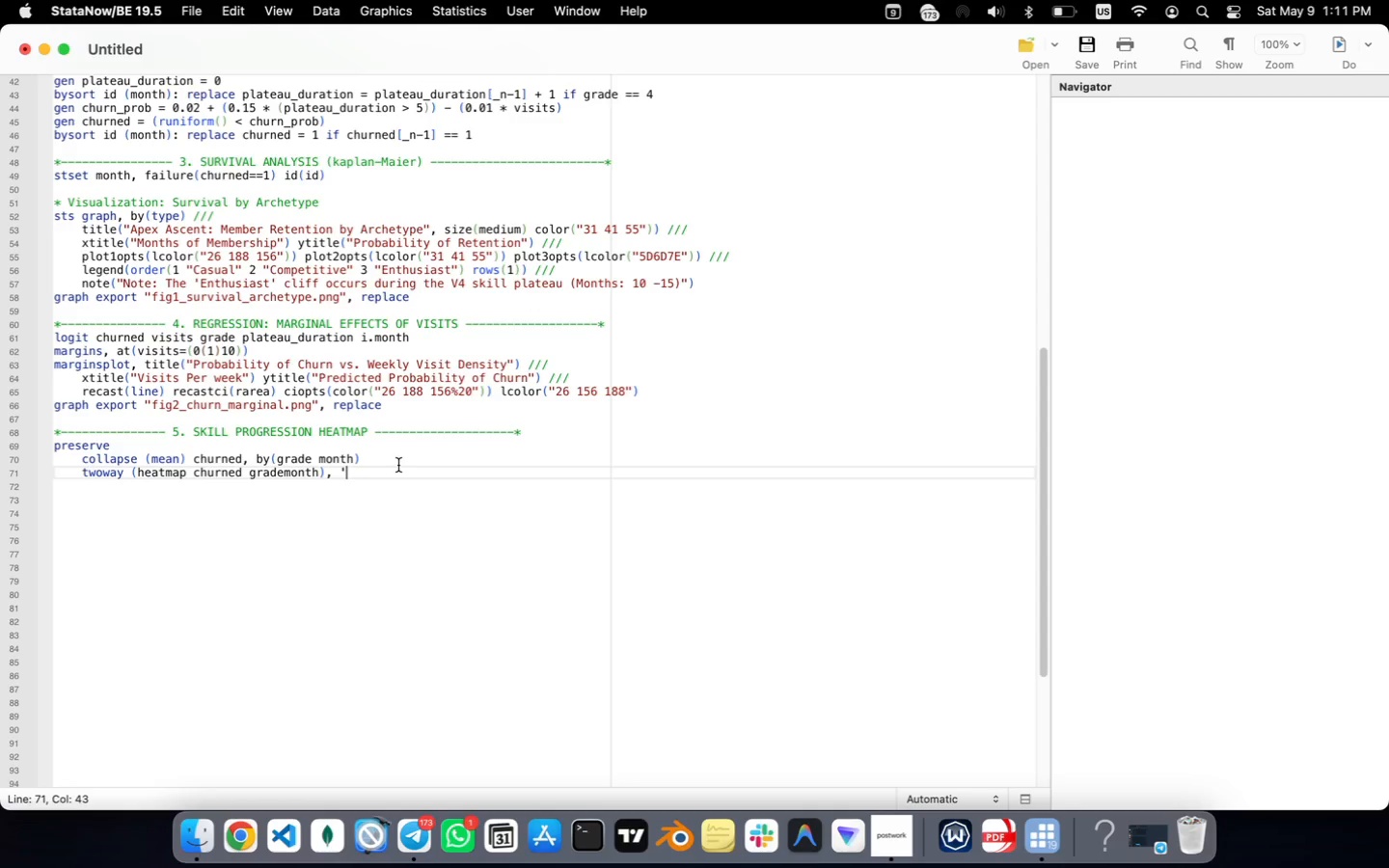 
key(Backspace)
 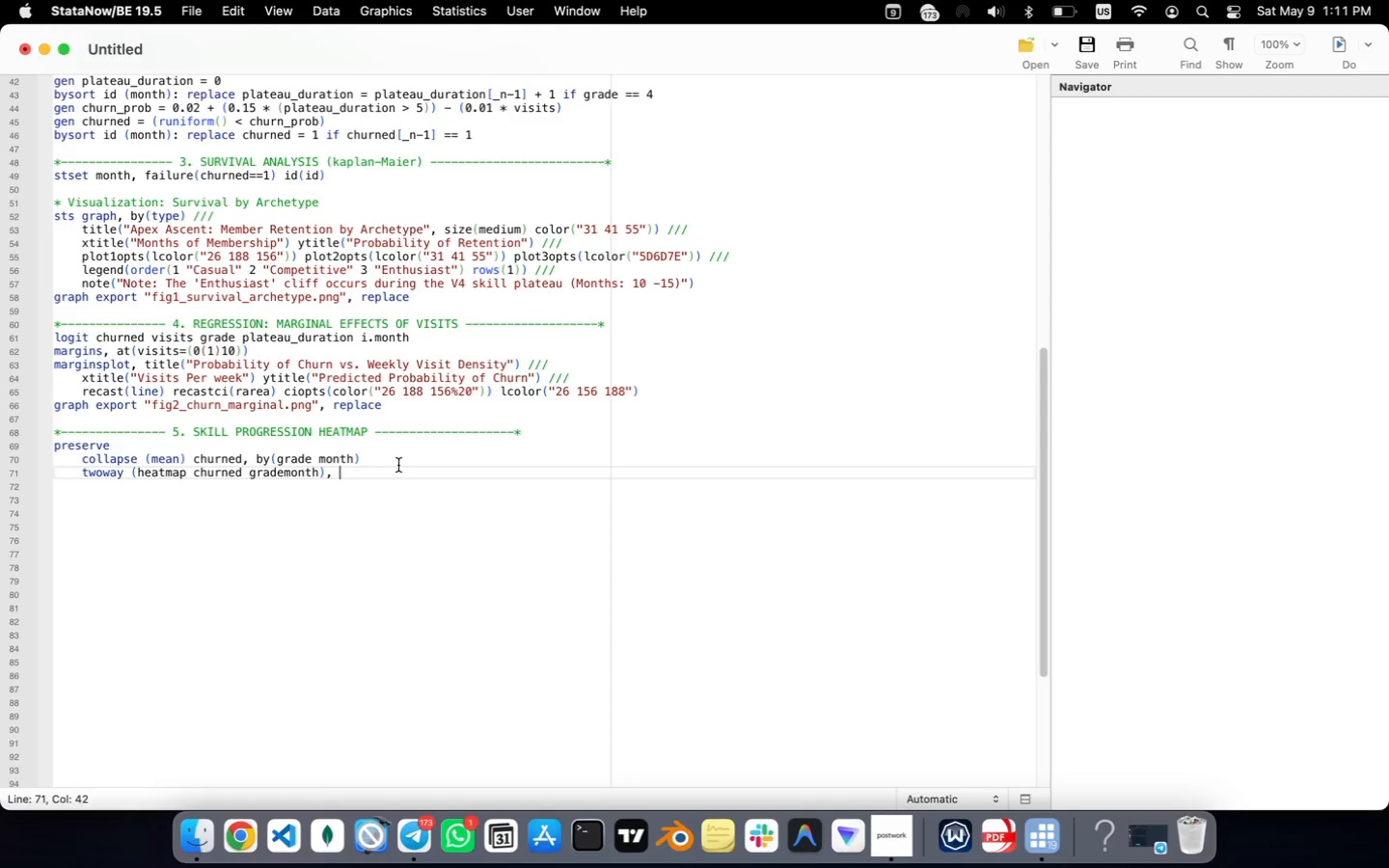 
key(Slash)
 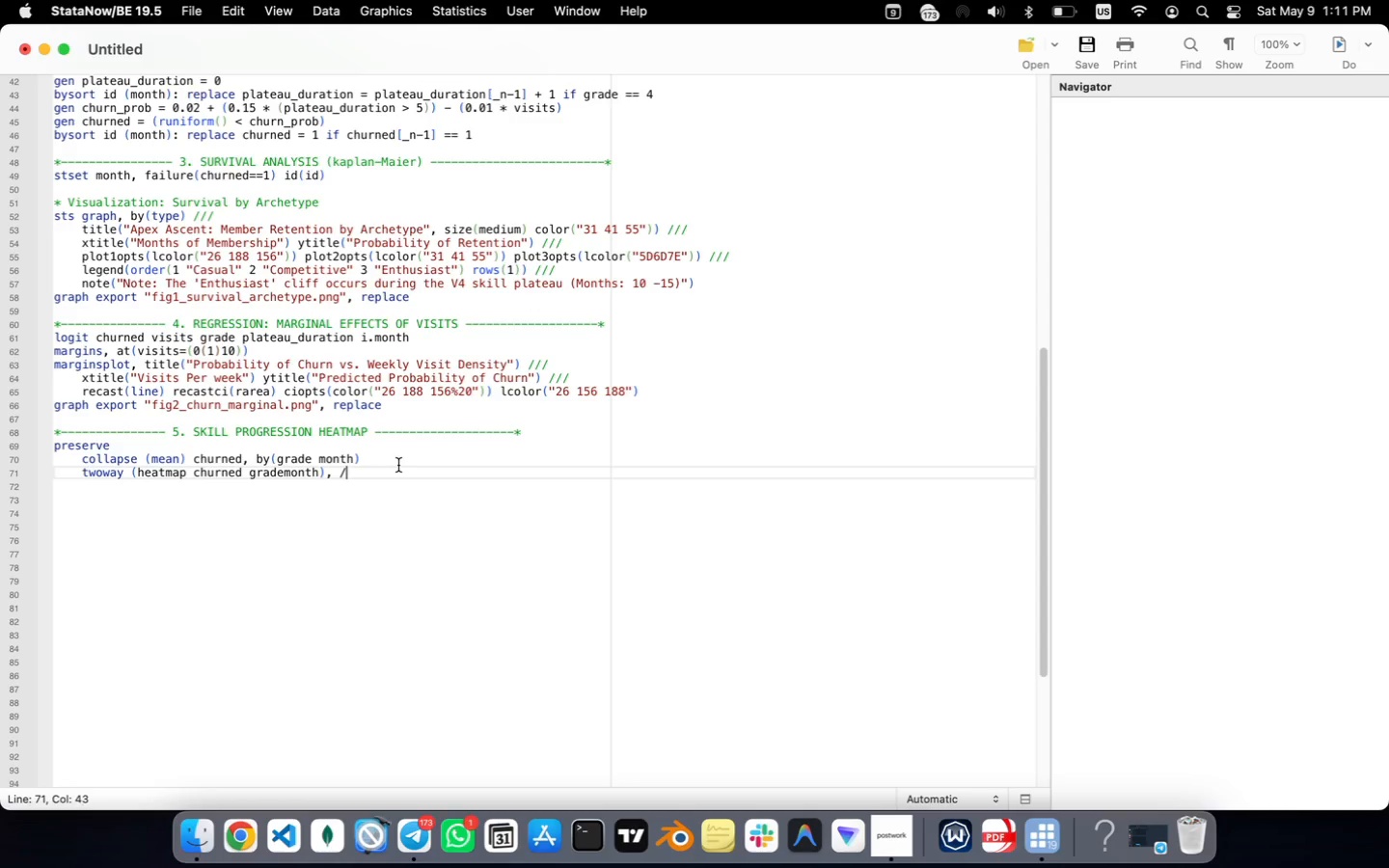 
key(Slash)
 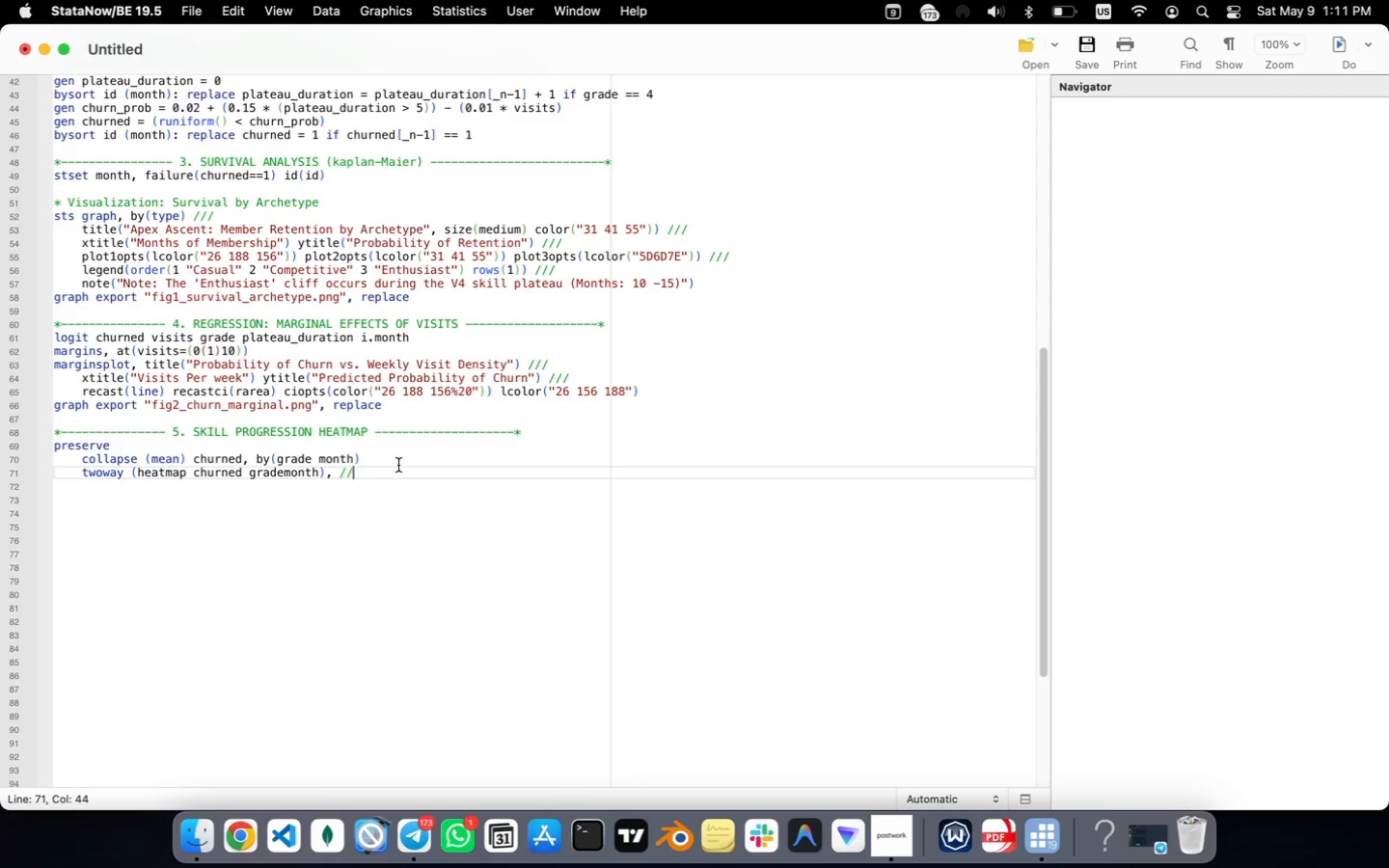 
key(Slash)
 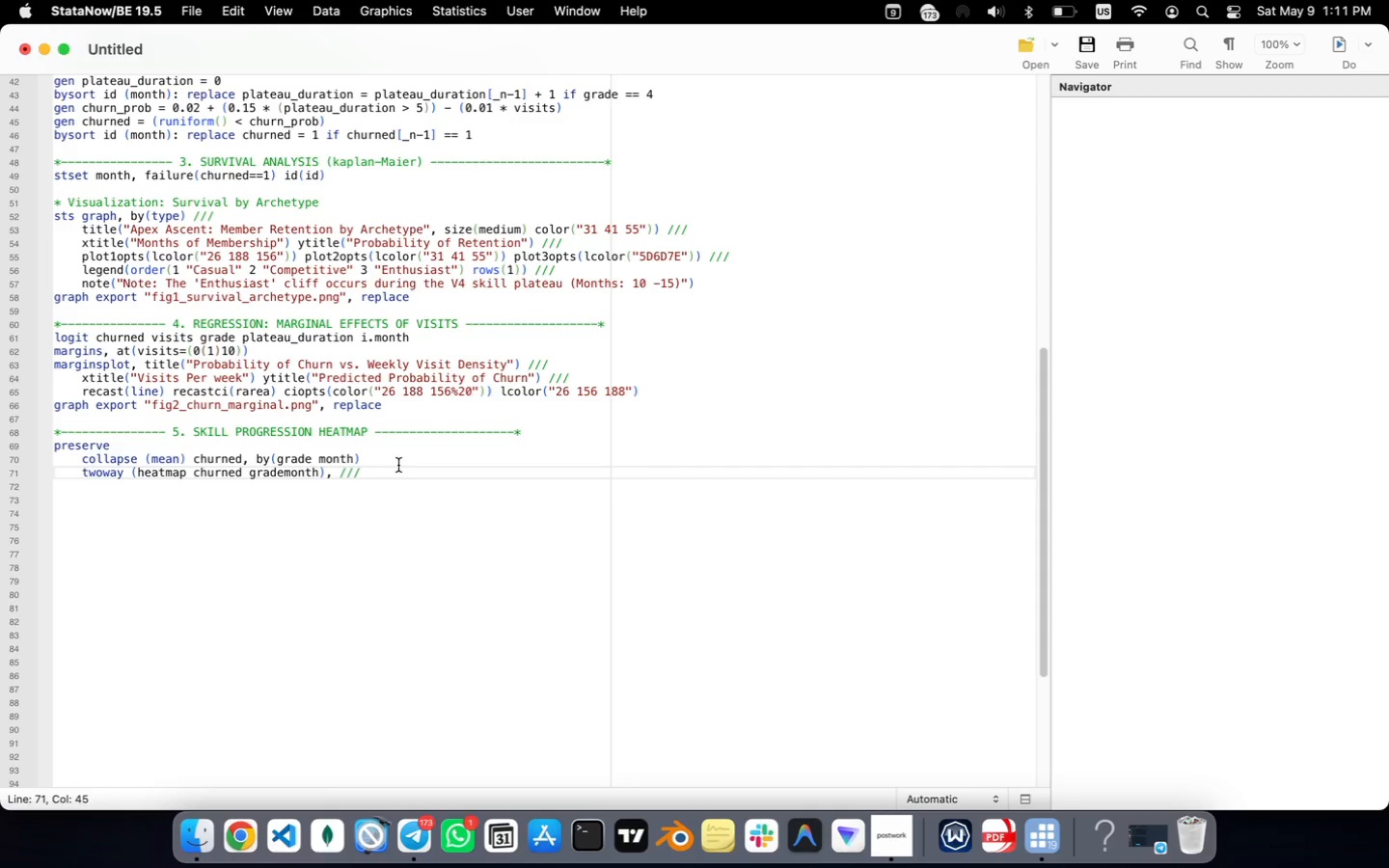 
key(Enter)
 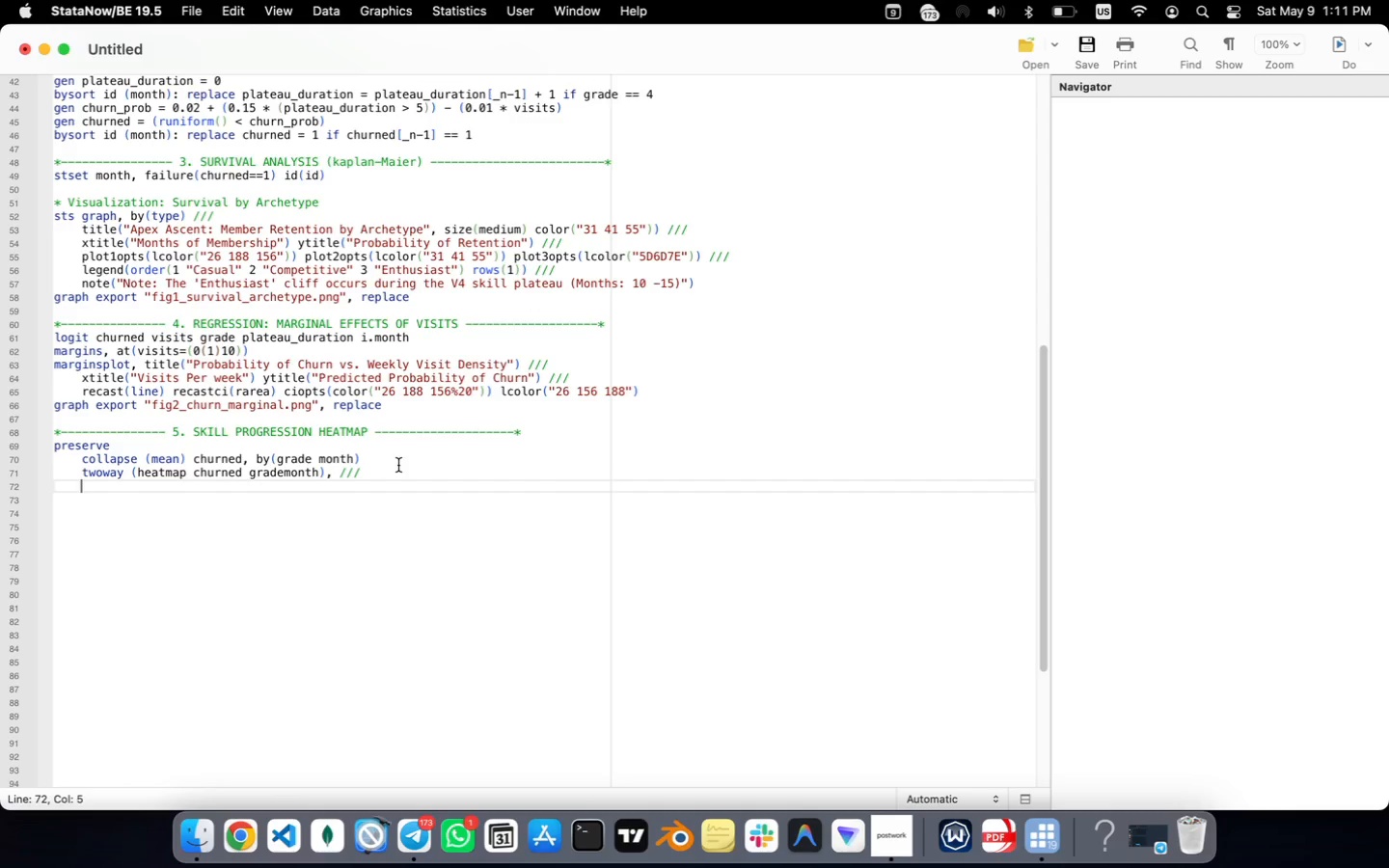 
key(Tab)
type(title)
 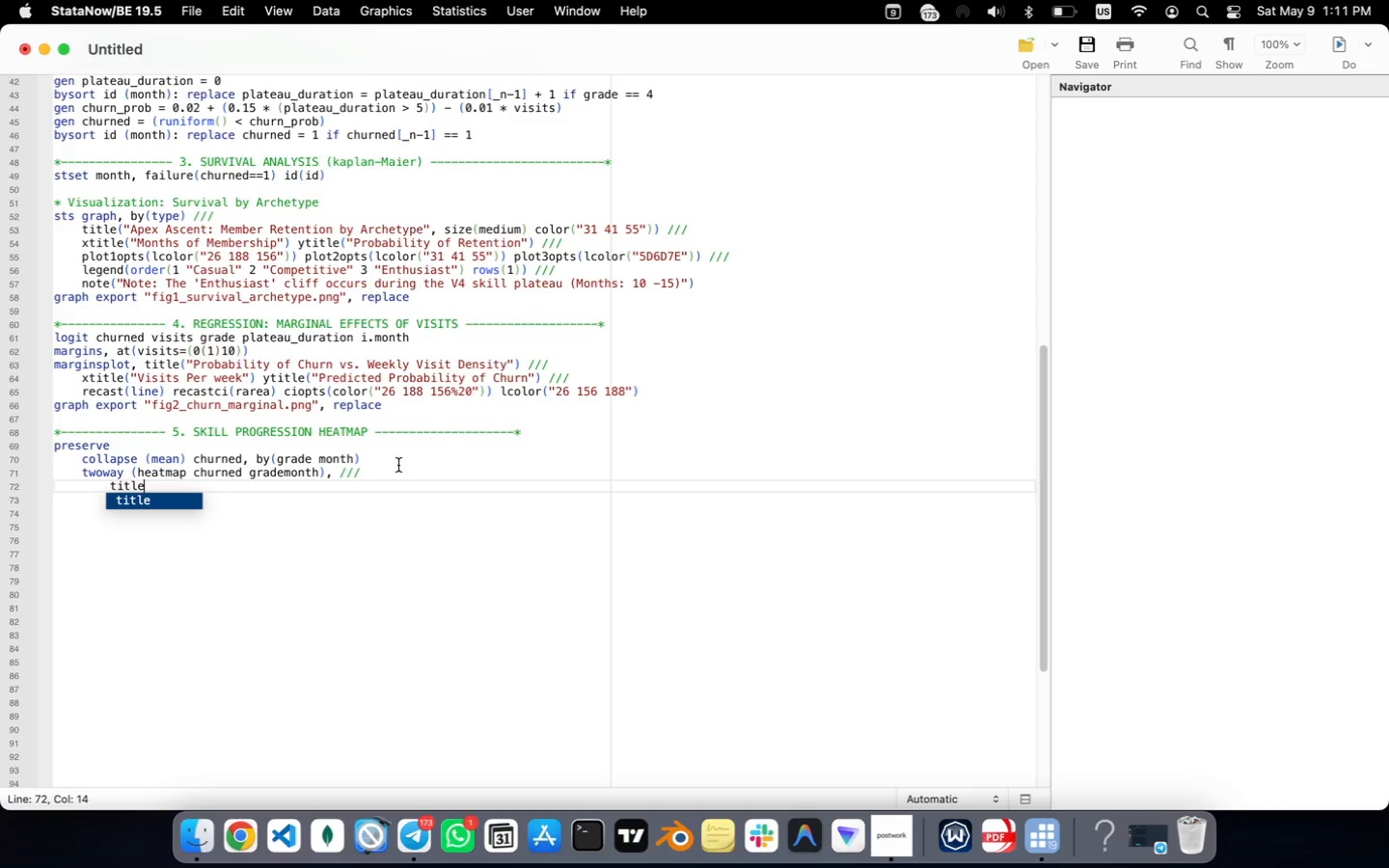 
key(Meta+CommandLeft)
 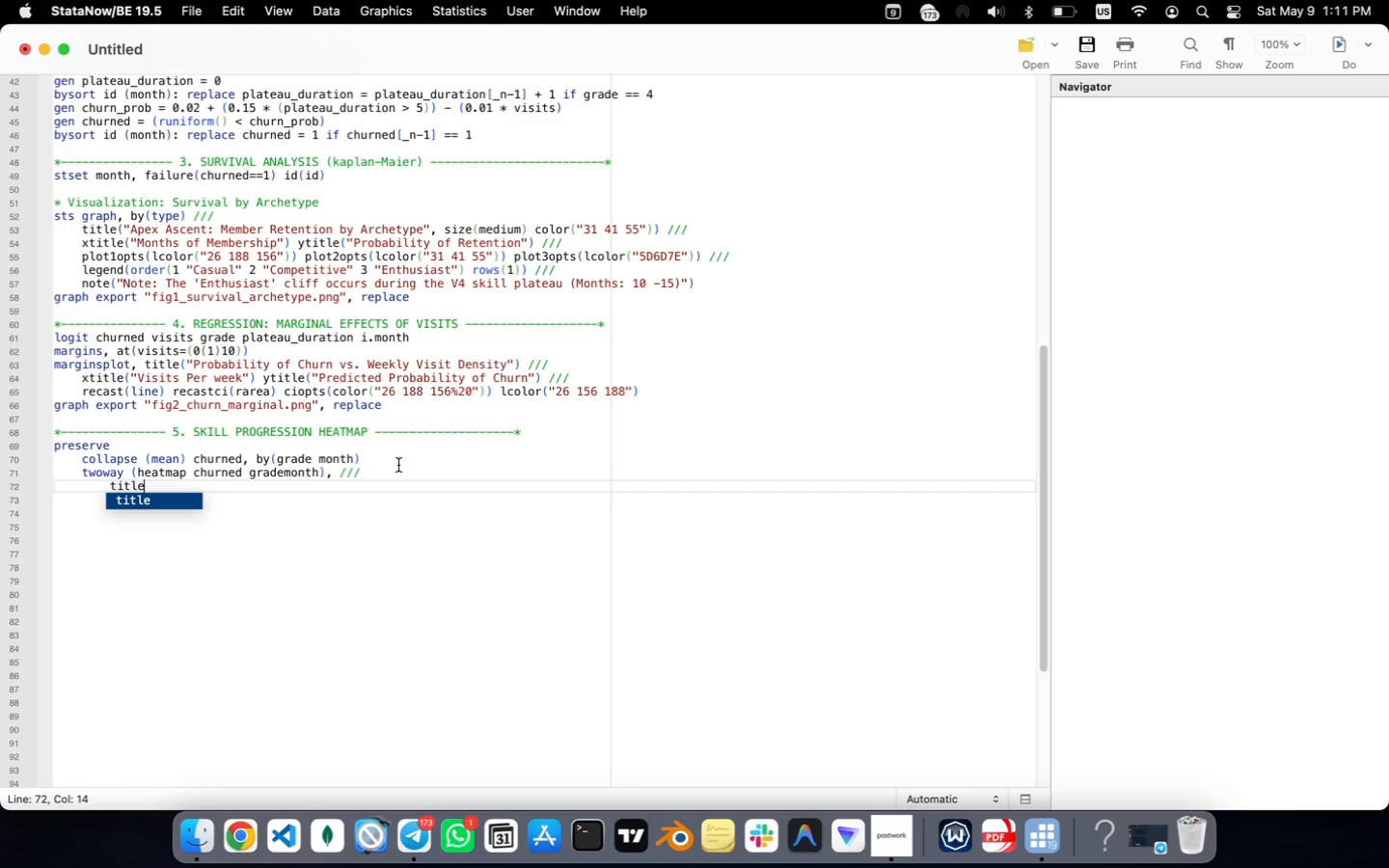 
key(Meta+Tab)